 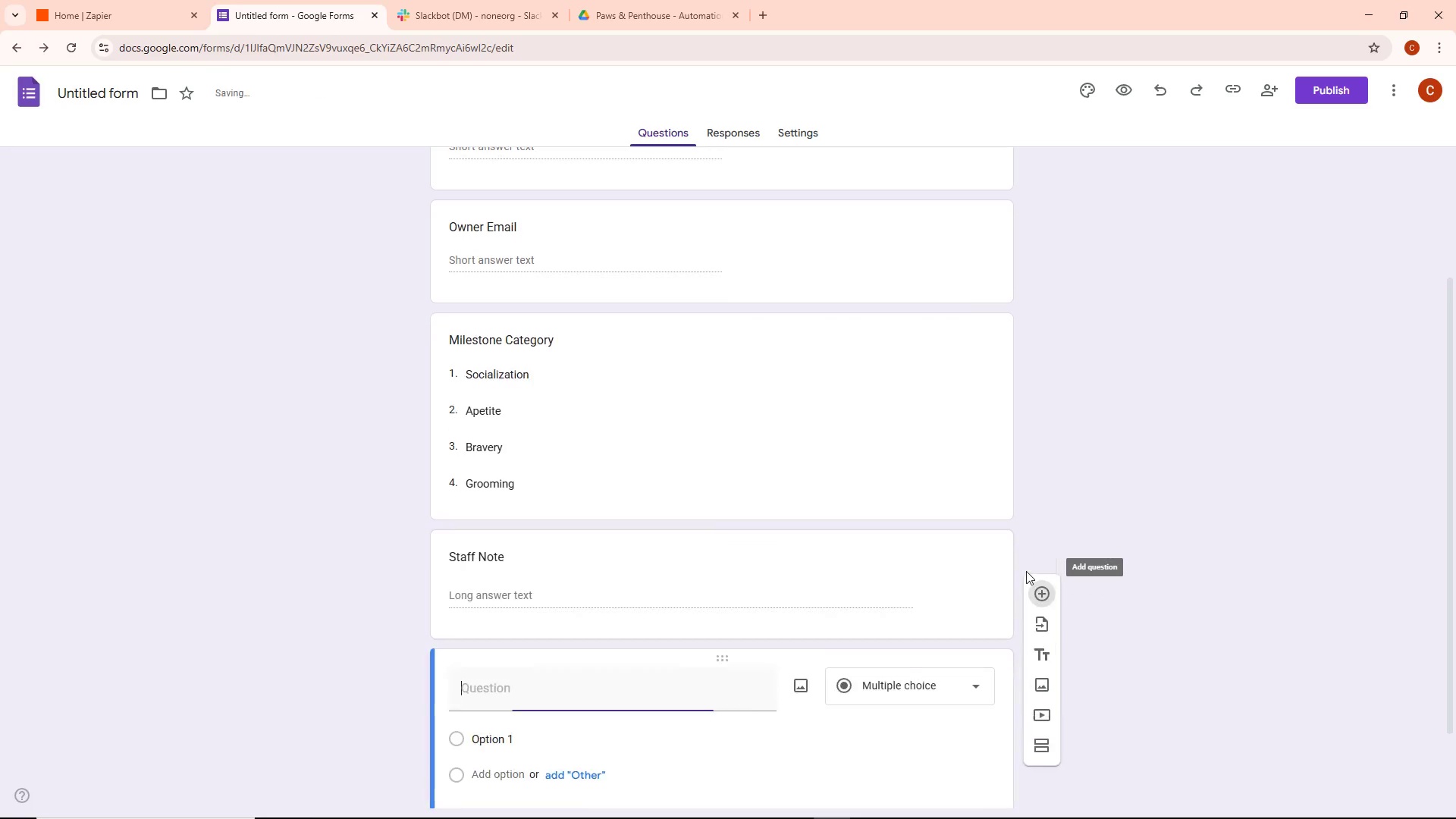 
scroll: coordinate [560, 695], scroll_direction: down, amount: 1.0
 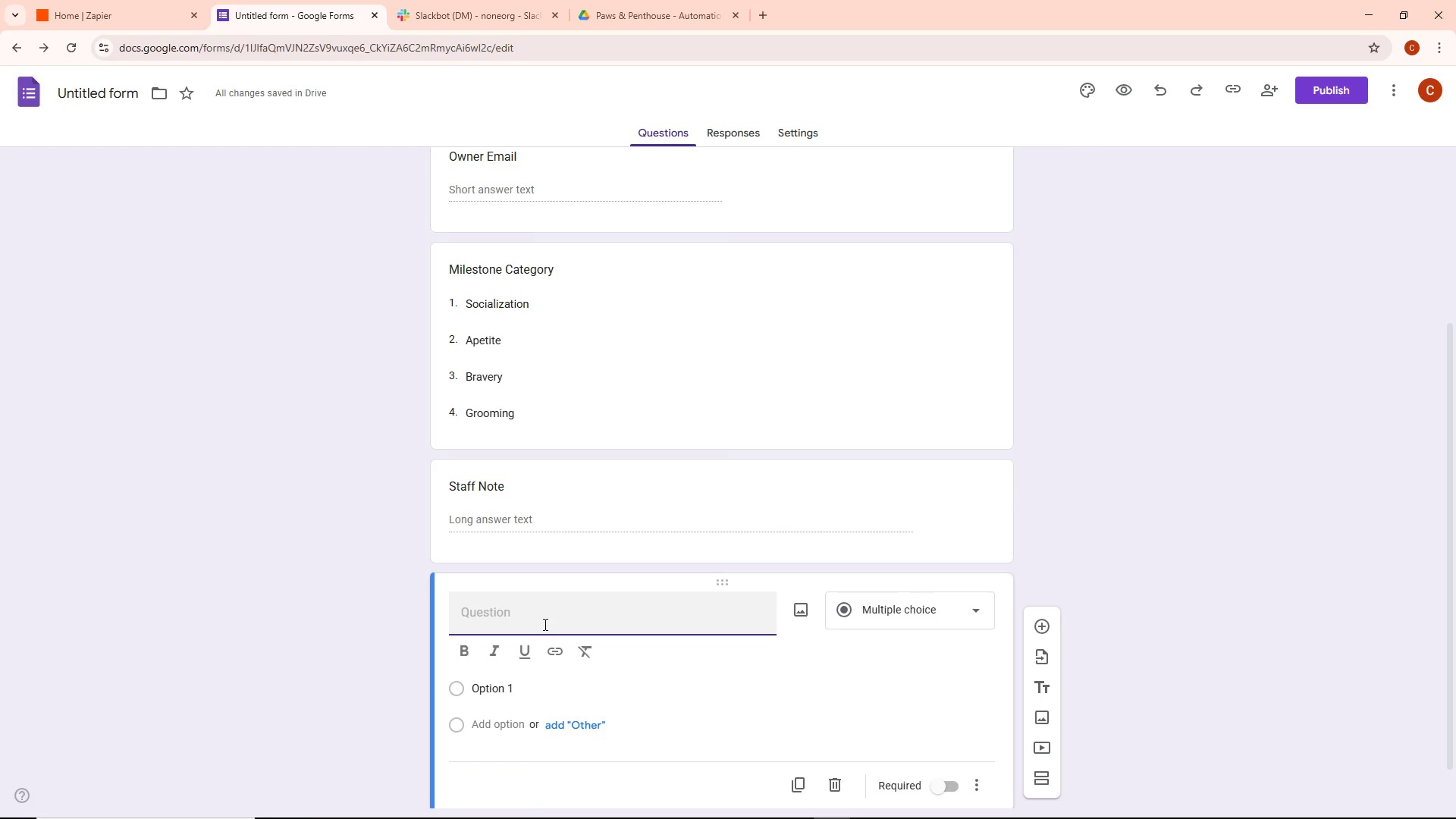 
left_click([544, 624])
 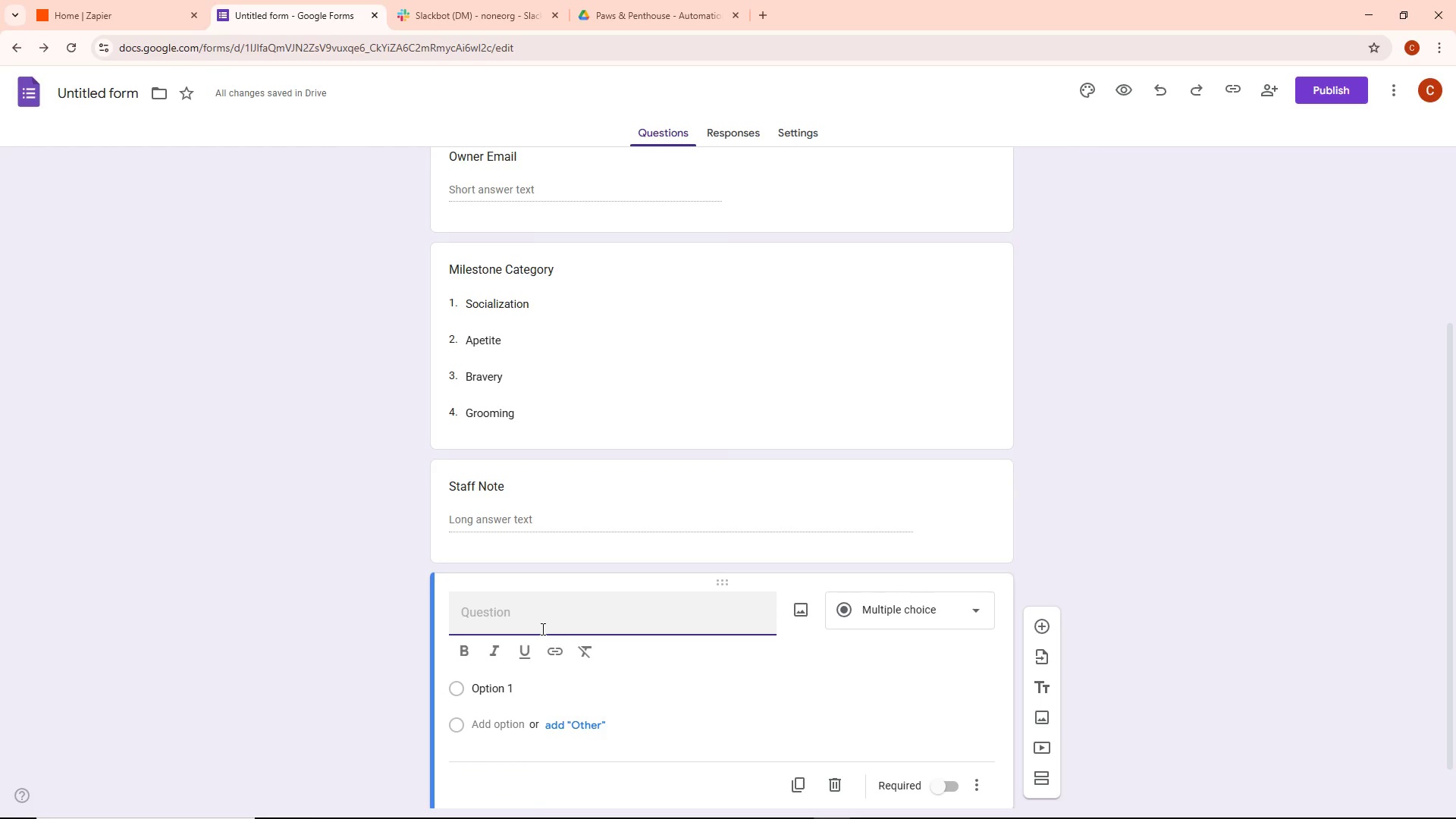 
wait(6.78)
 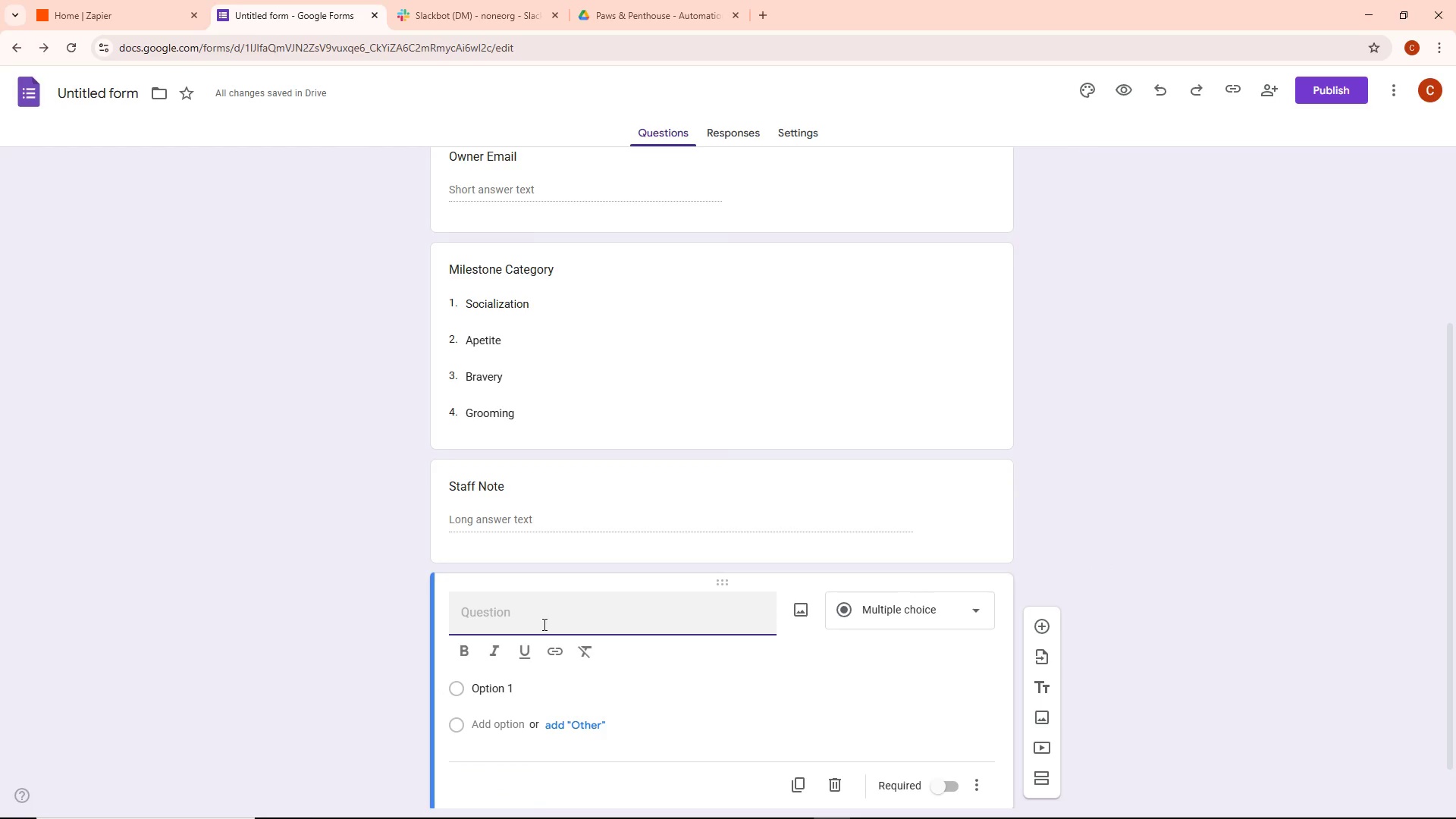 
type(Notifiy Owe)
key(Backspace)
type(ner)
 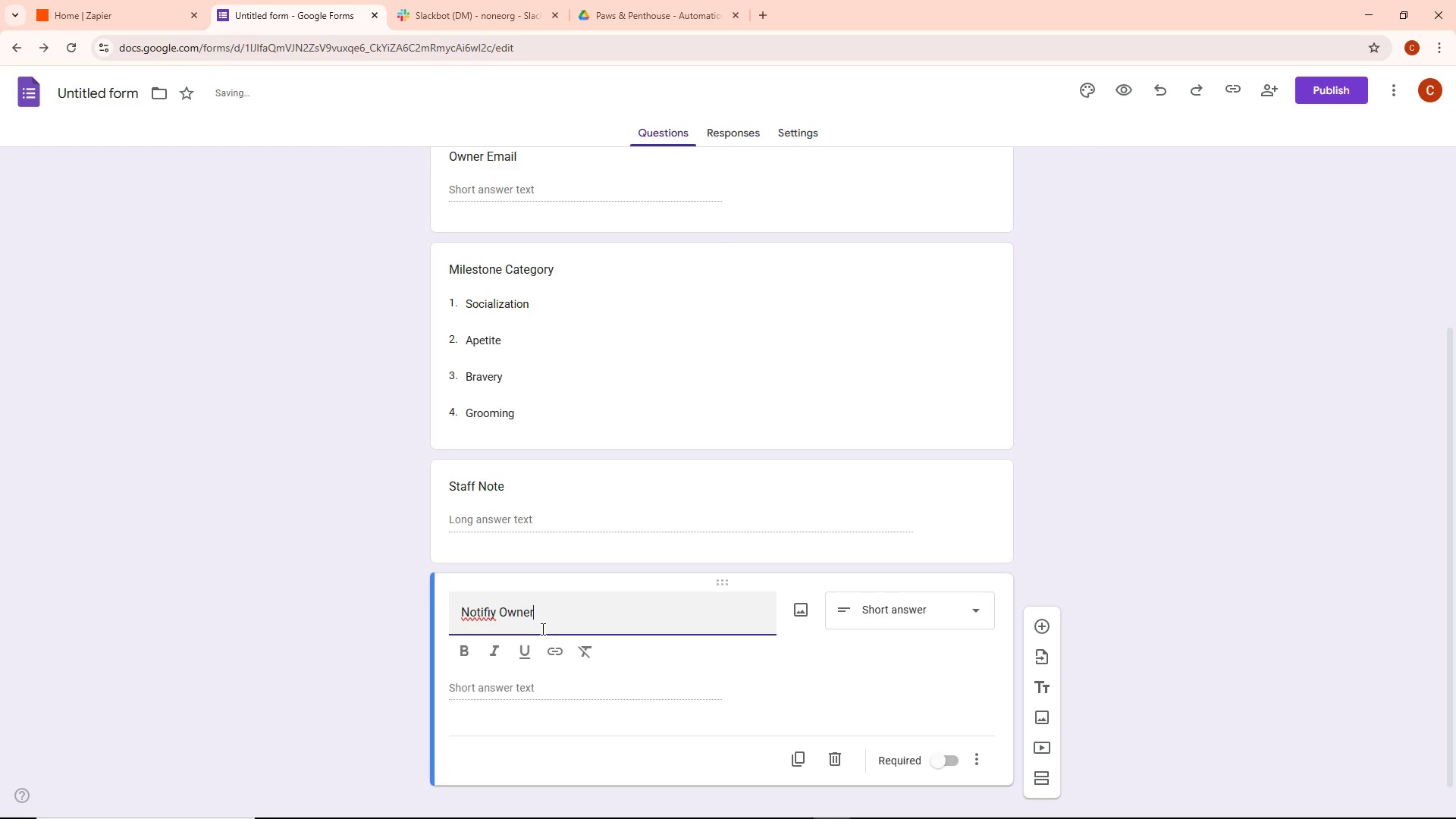 
key(Shift+Slash)
 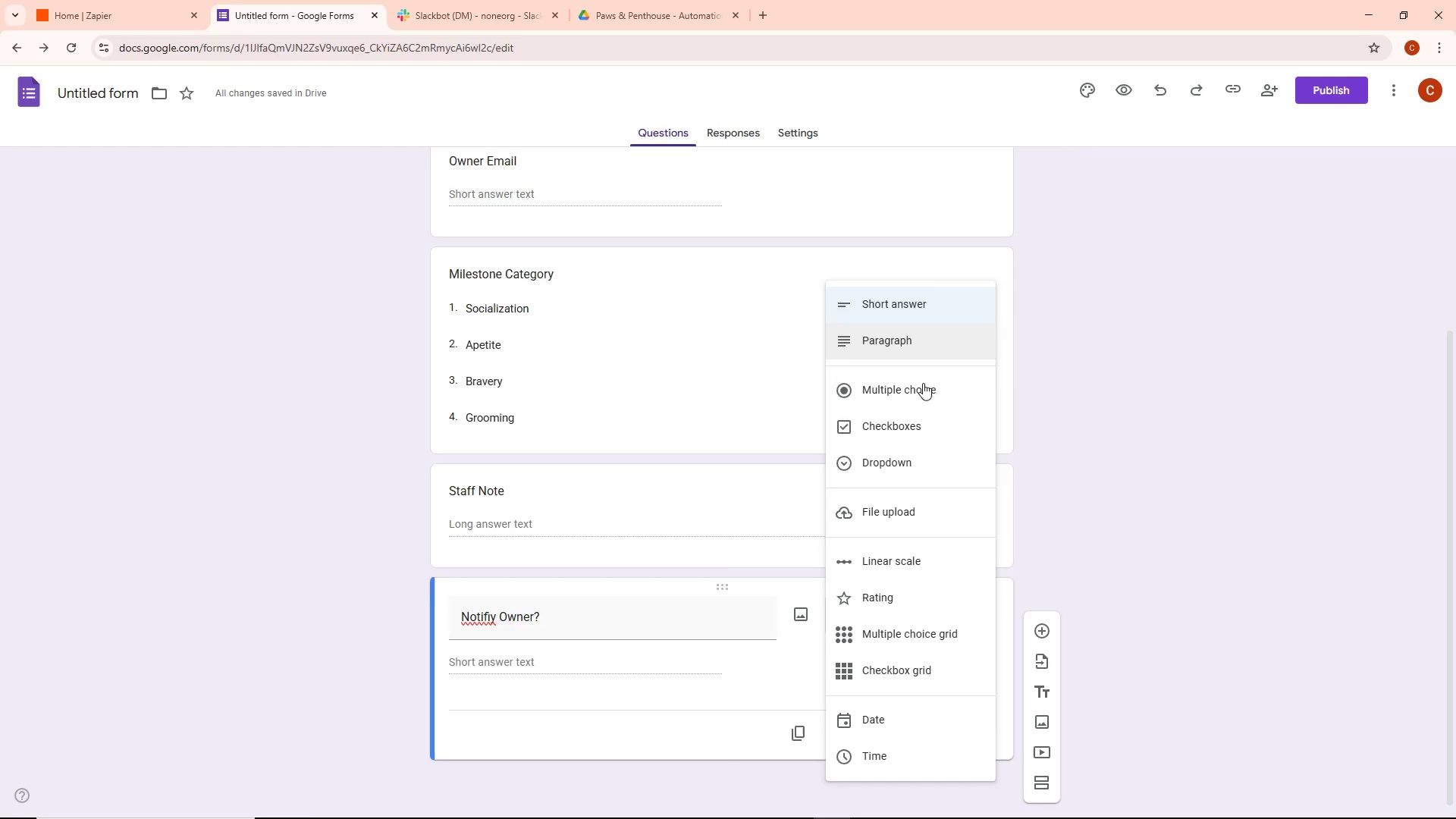 
left_click([924, 422])
 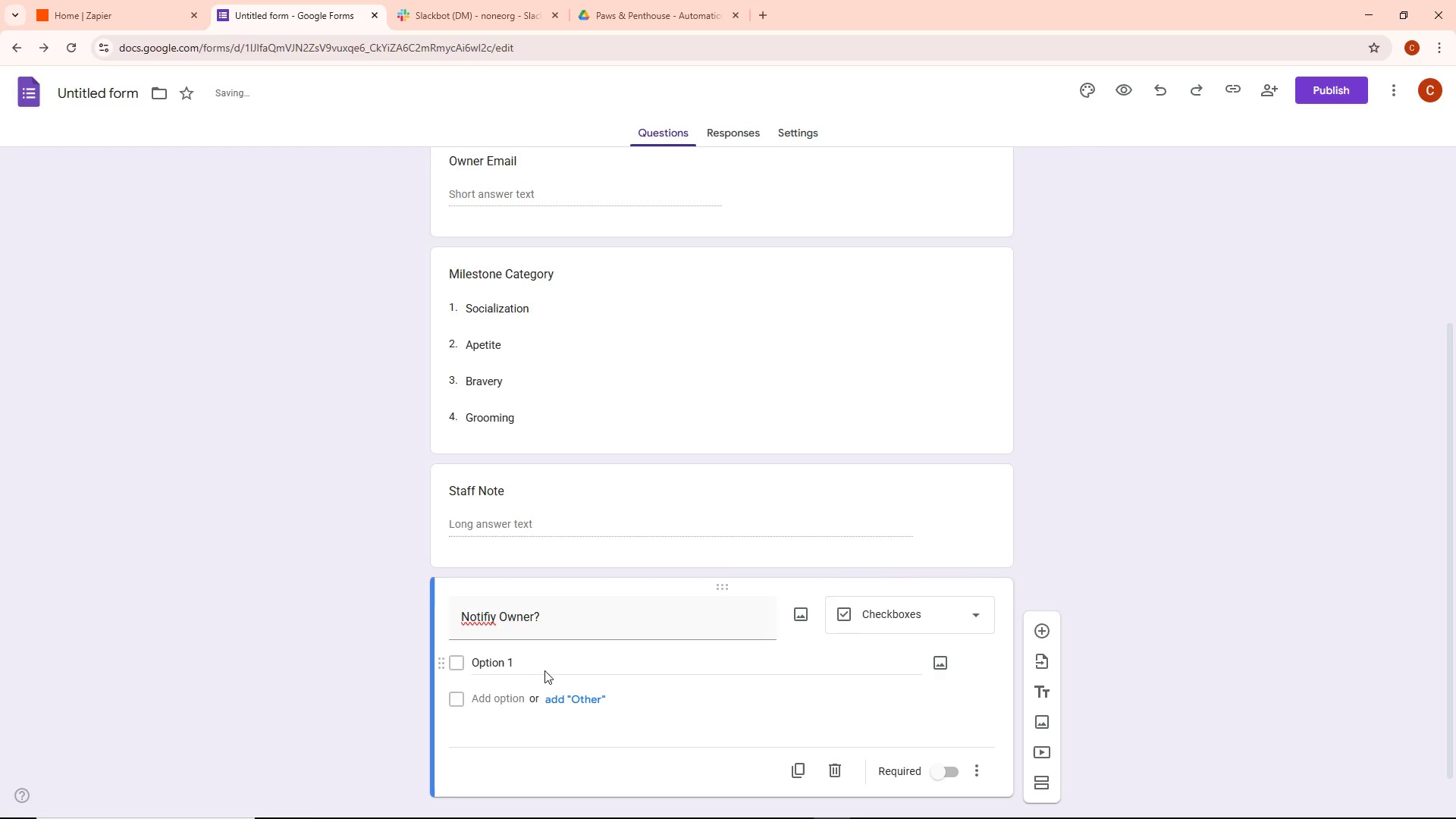 
left_click([525, 667])
 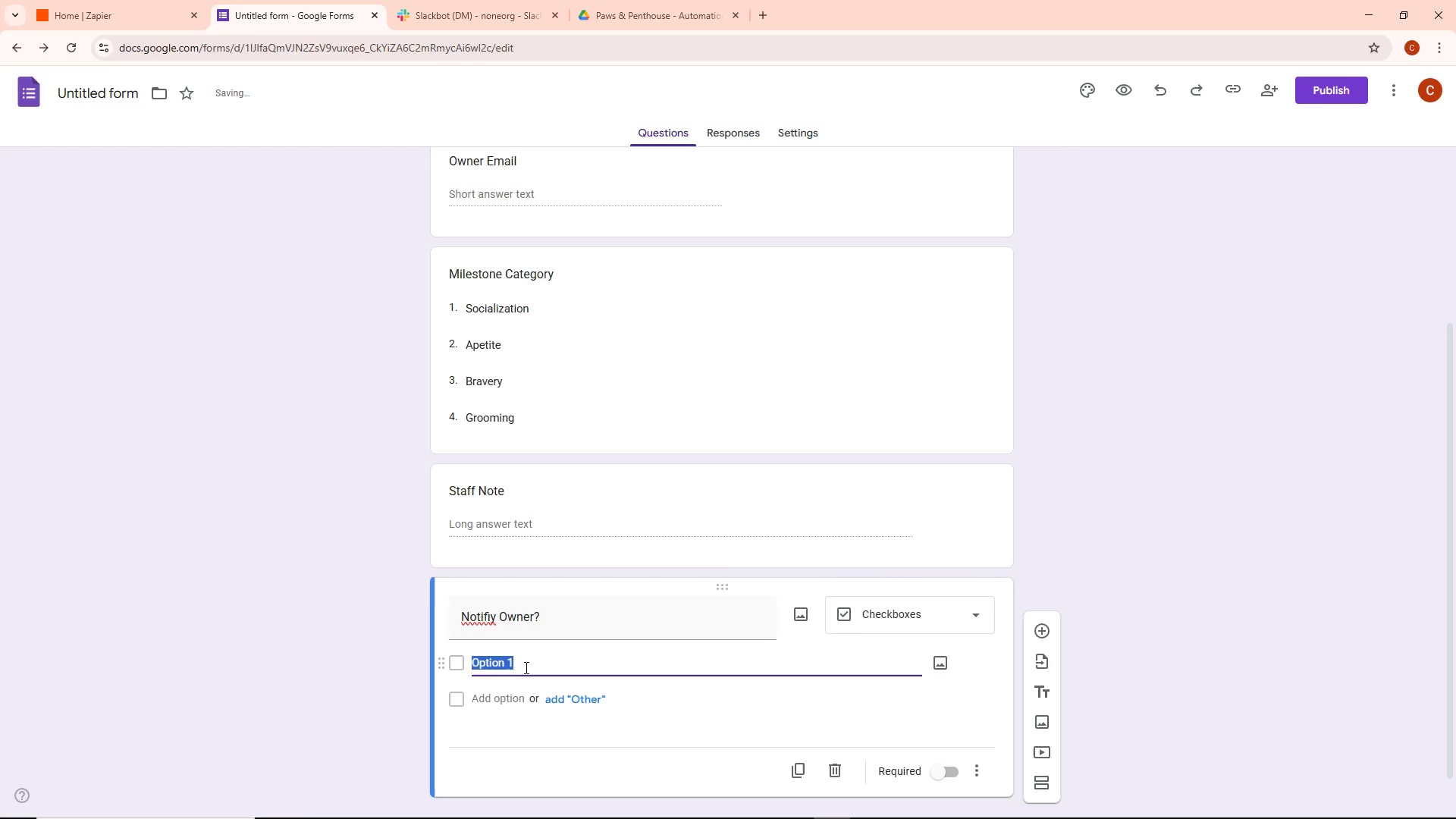 
key(Backspace)
type(Yes. send email. )
key(Backspace)
key(Backspace)
type( update.)
 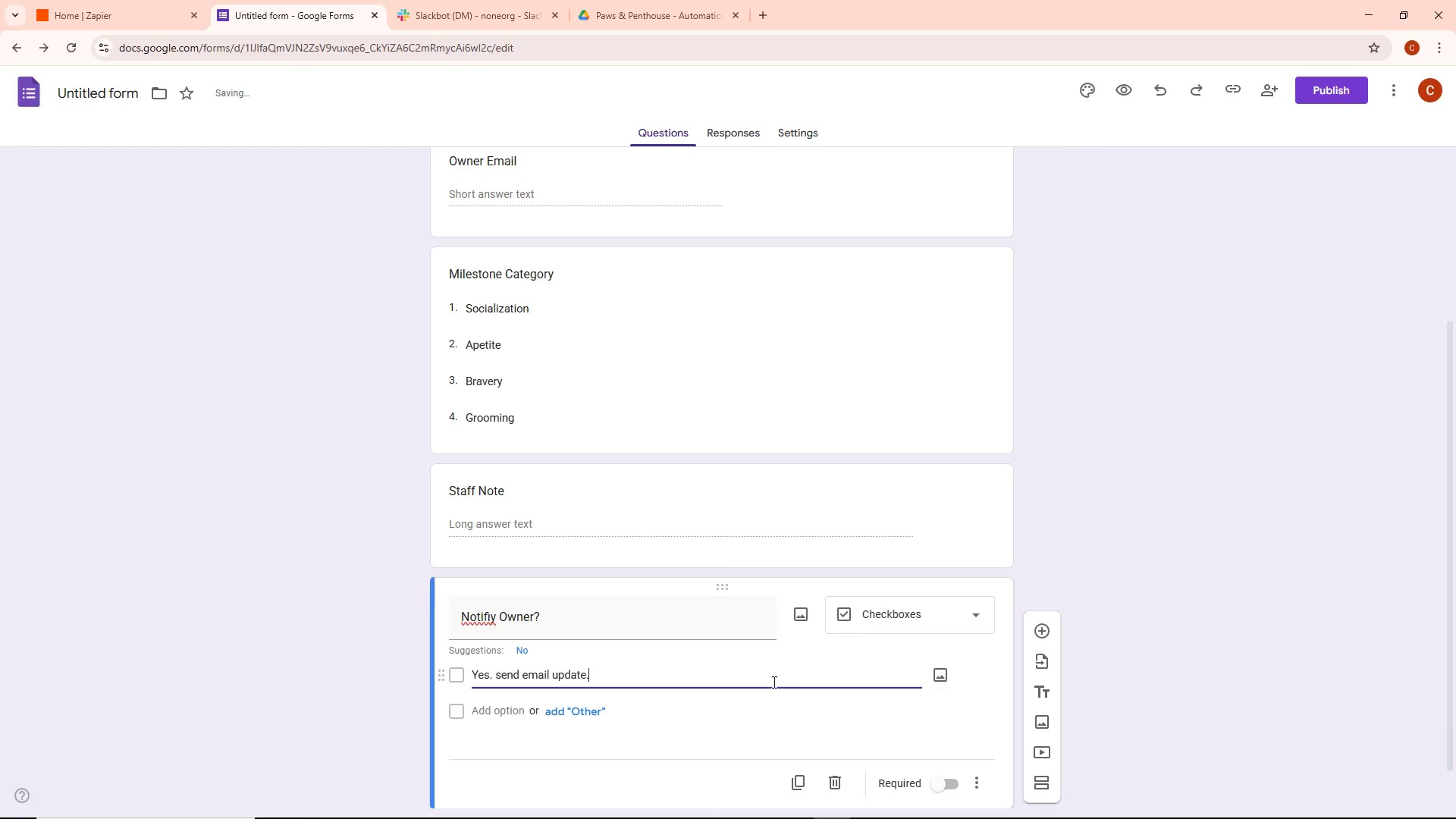 
left_click([987, 664])
 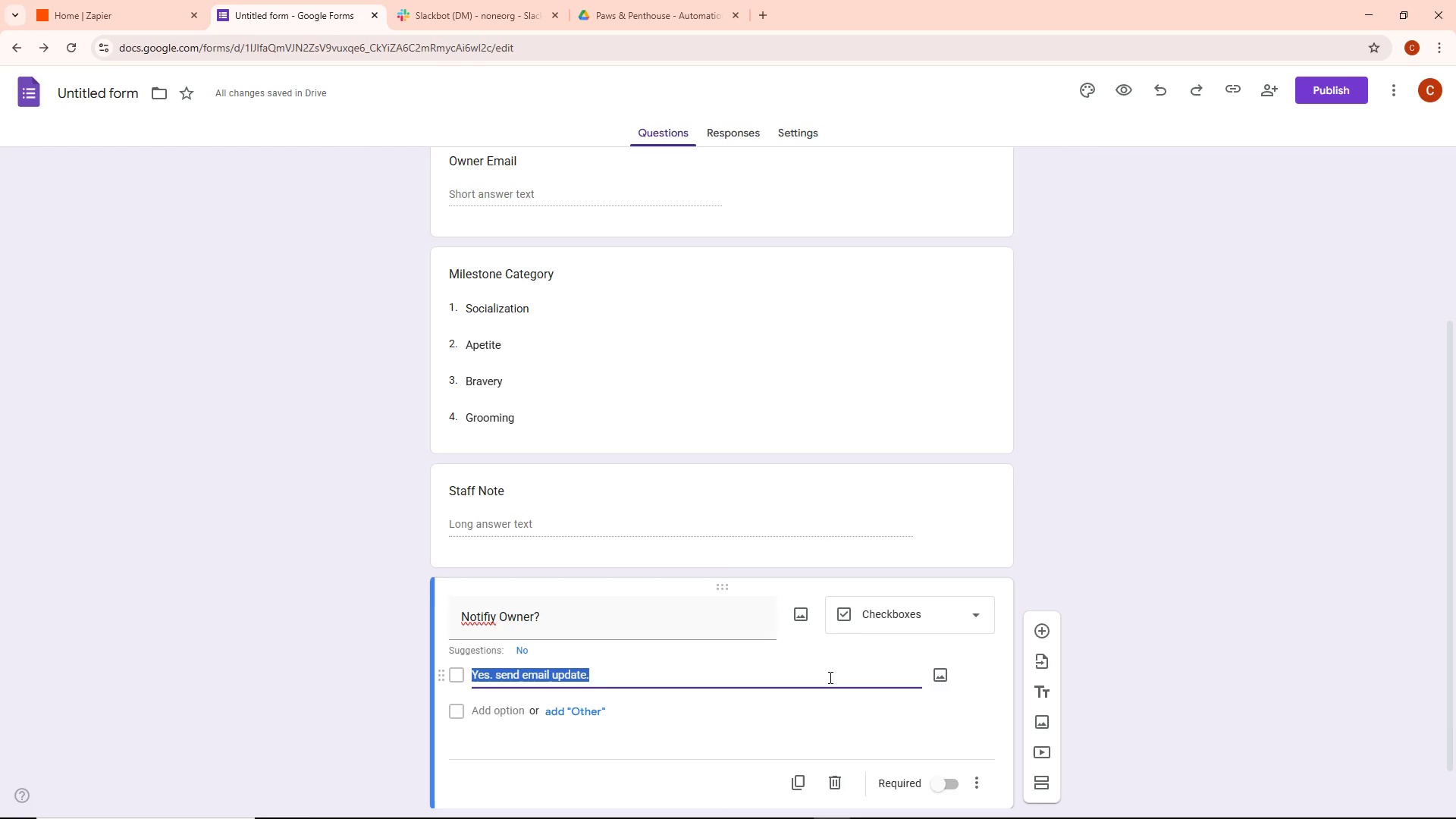 
left_click([969, 538])
 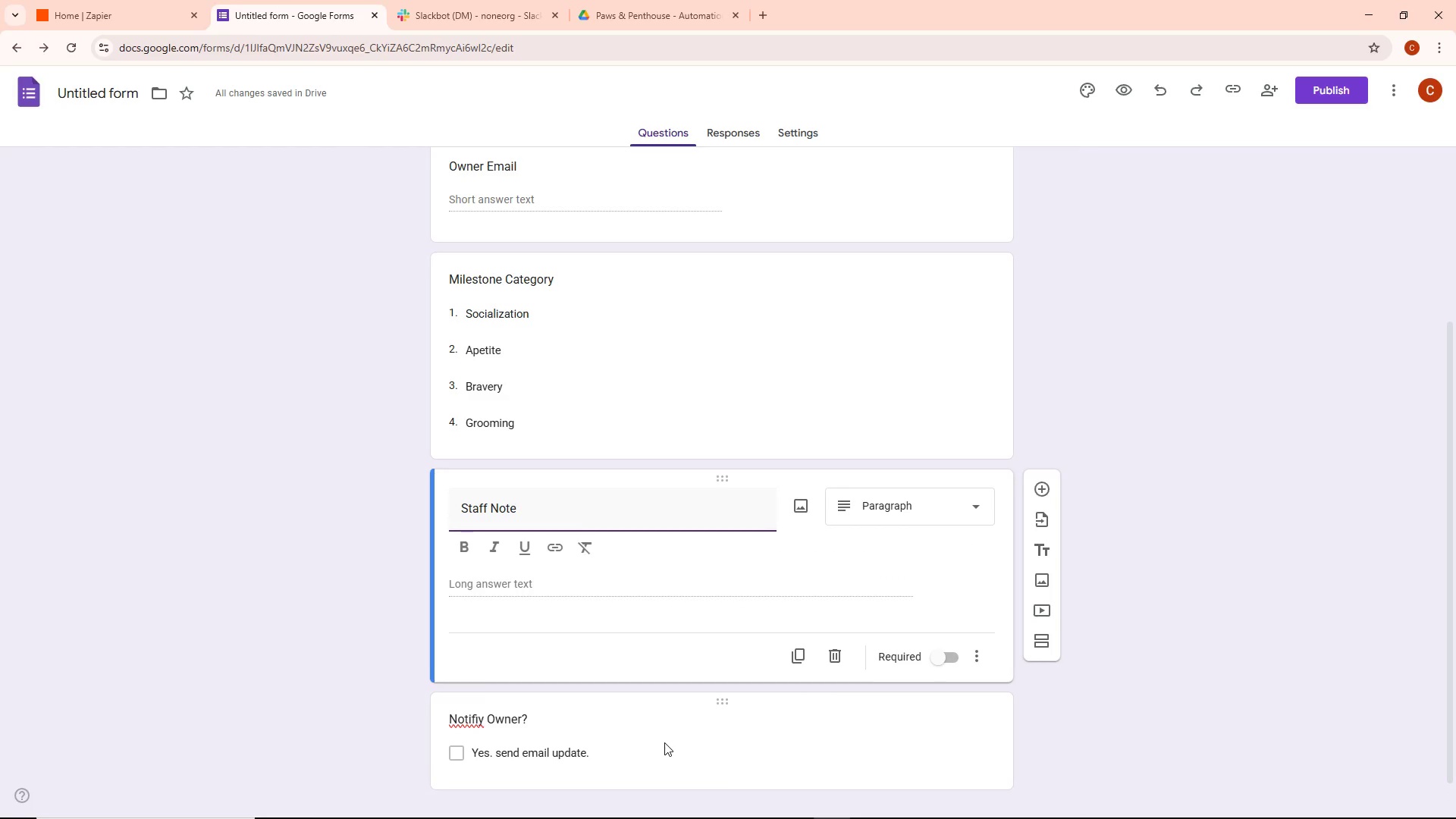 
right_click([463, 726])
 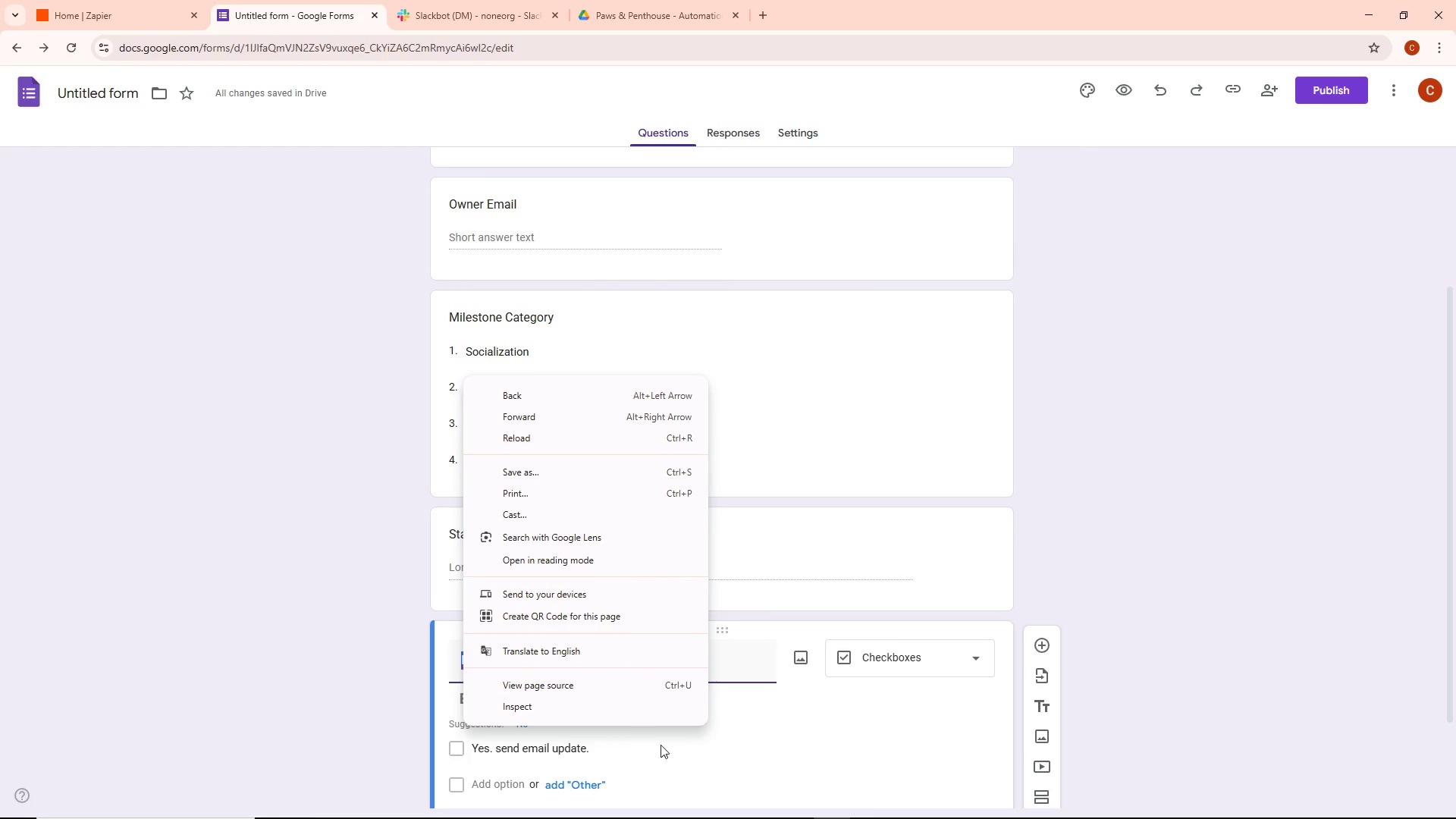 
scroll: coordinate [727, 749], scroll_direction: down, amount: 2.0
 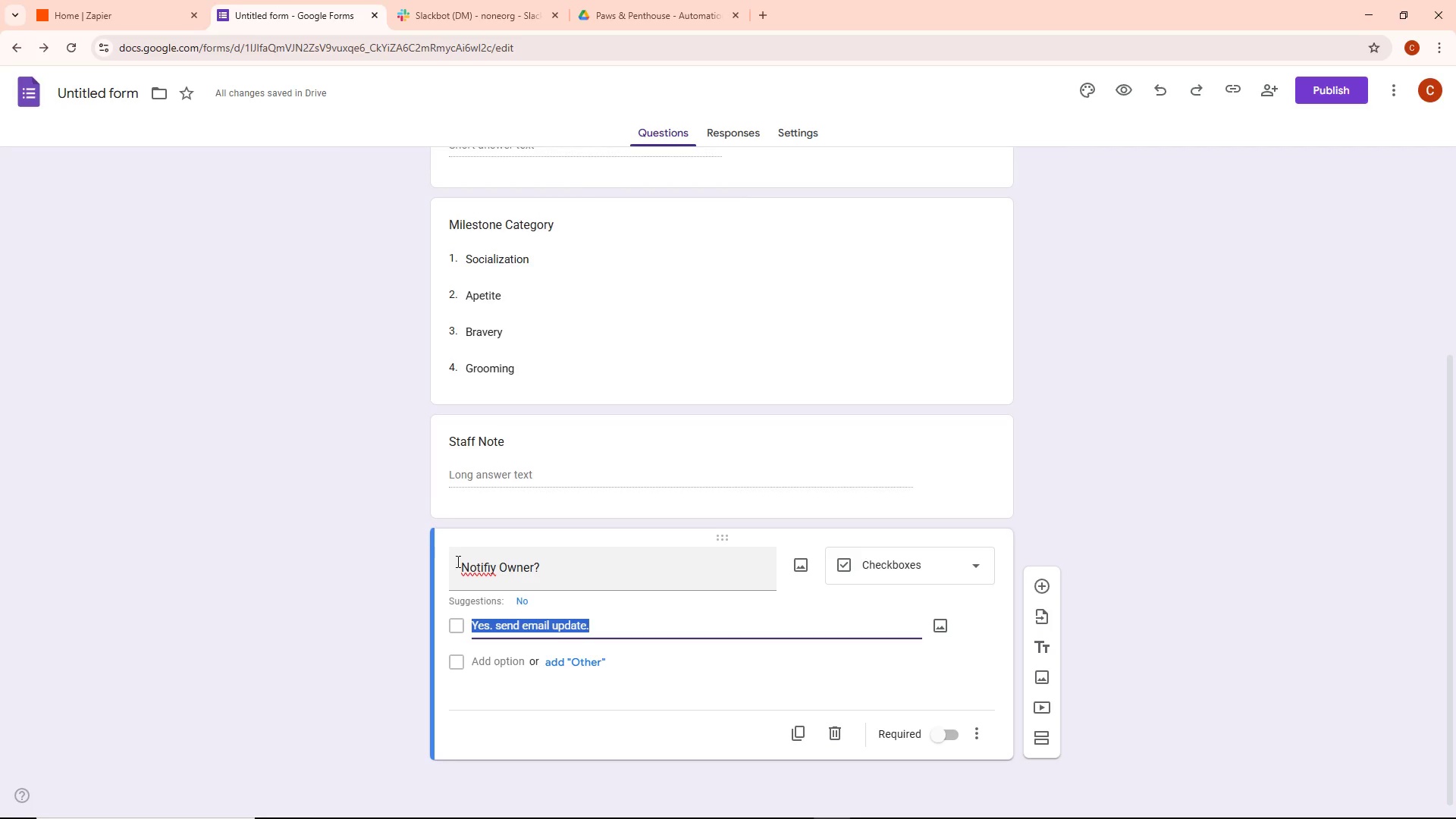 
left_click([483, 571])
 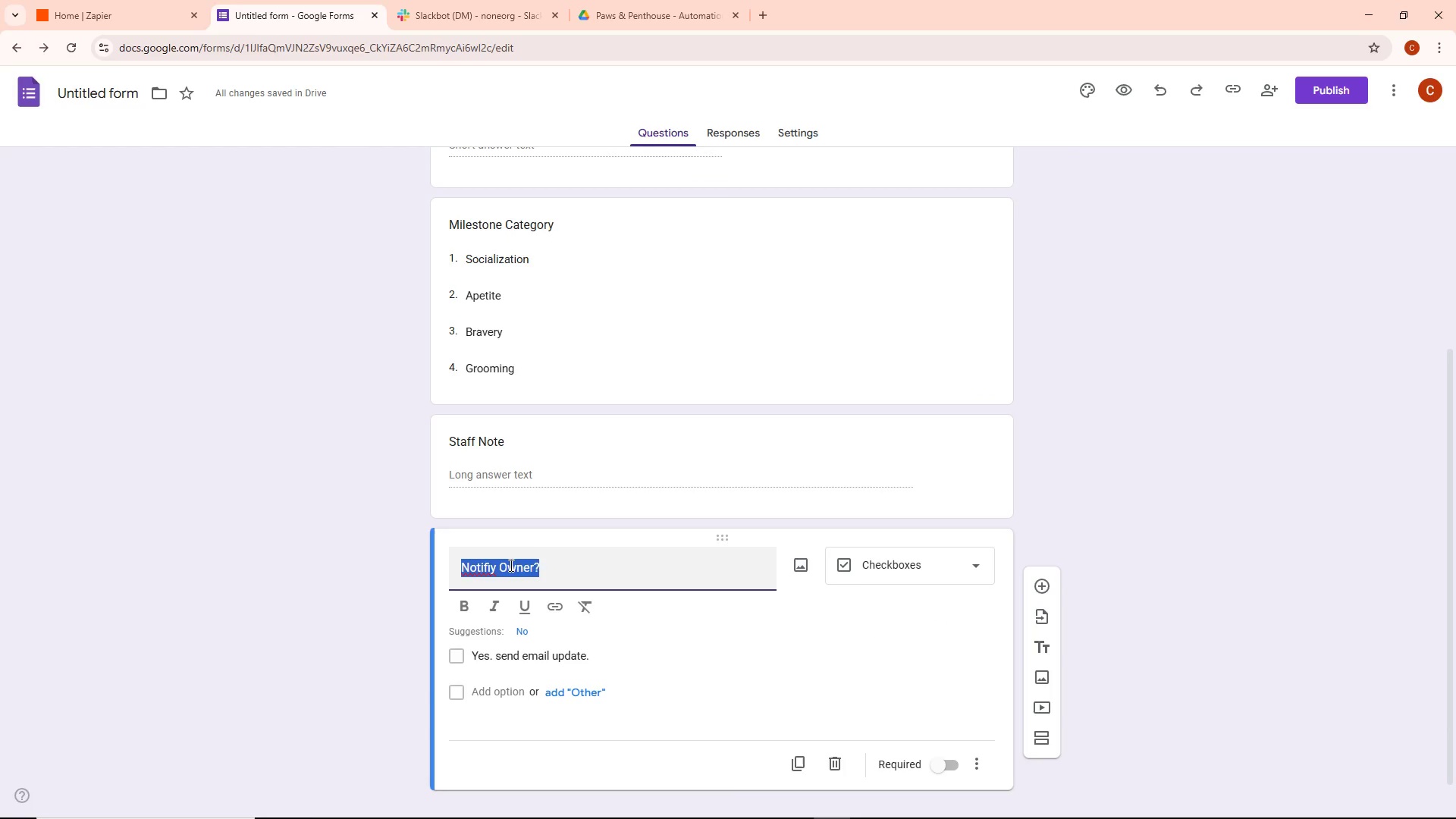 
left_click([588, 579])
 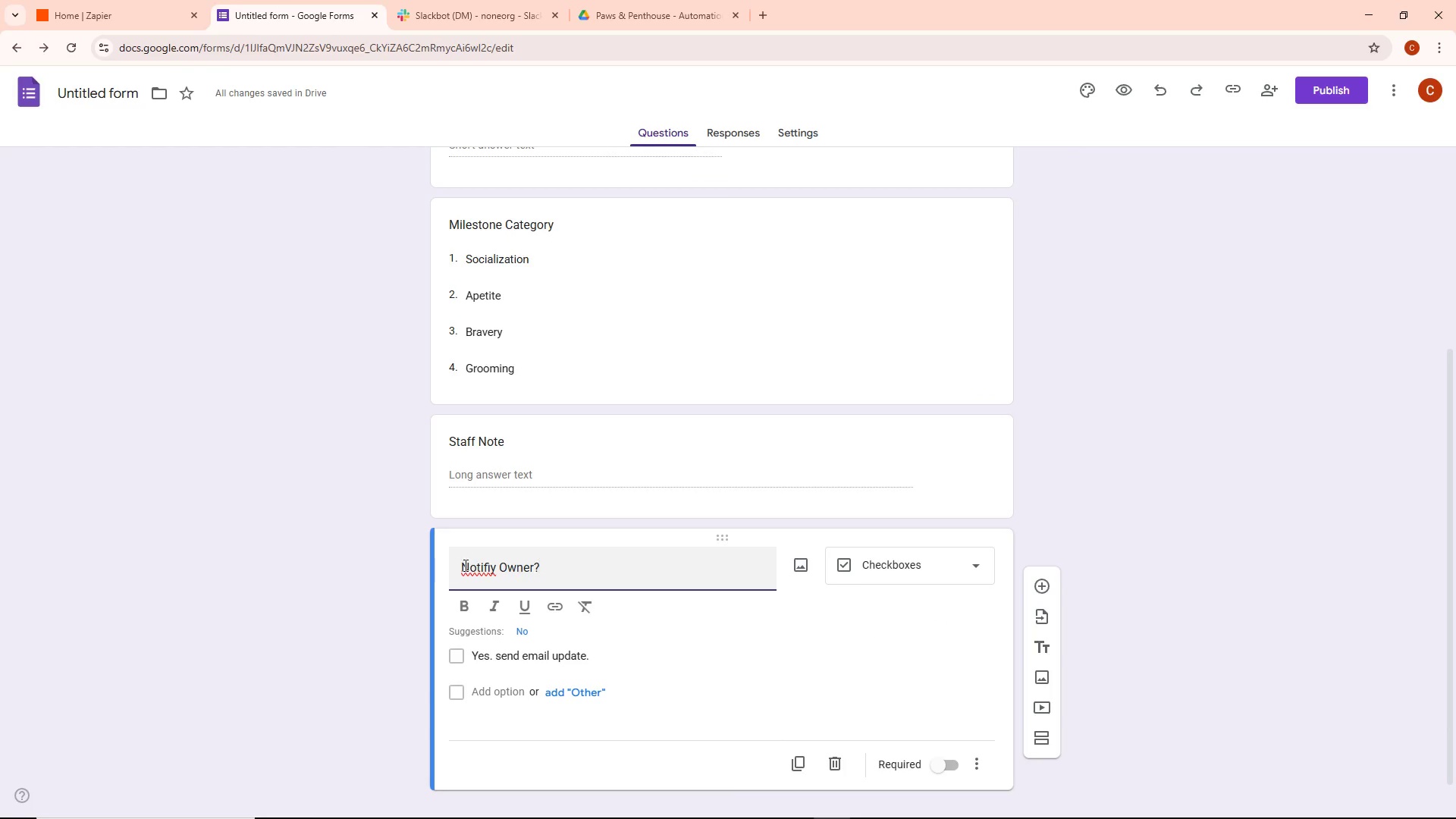 
left_click([473, 566])
 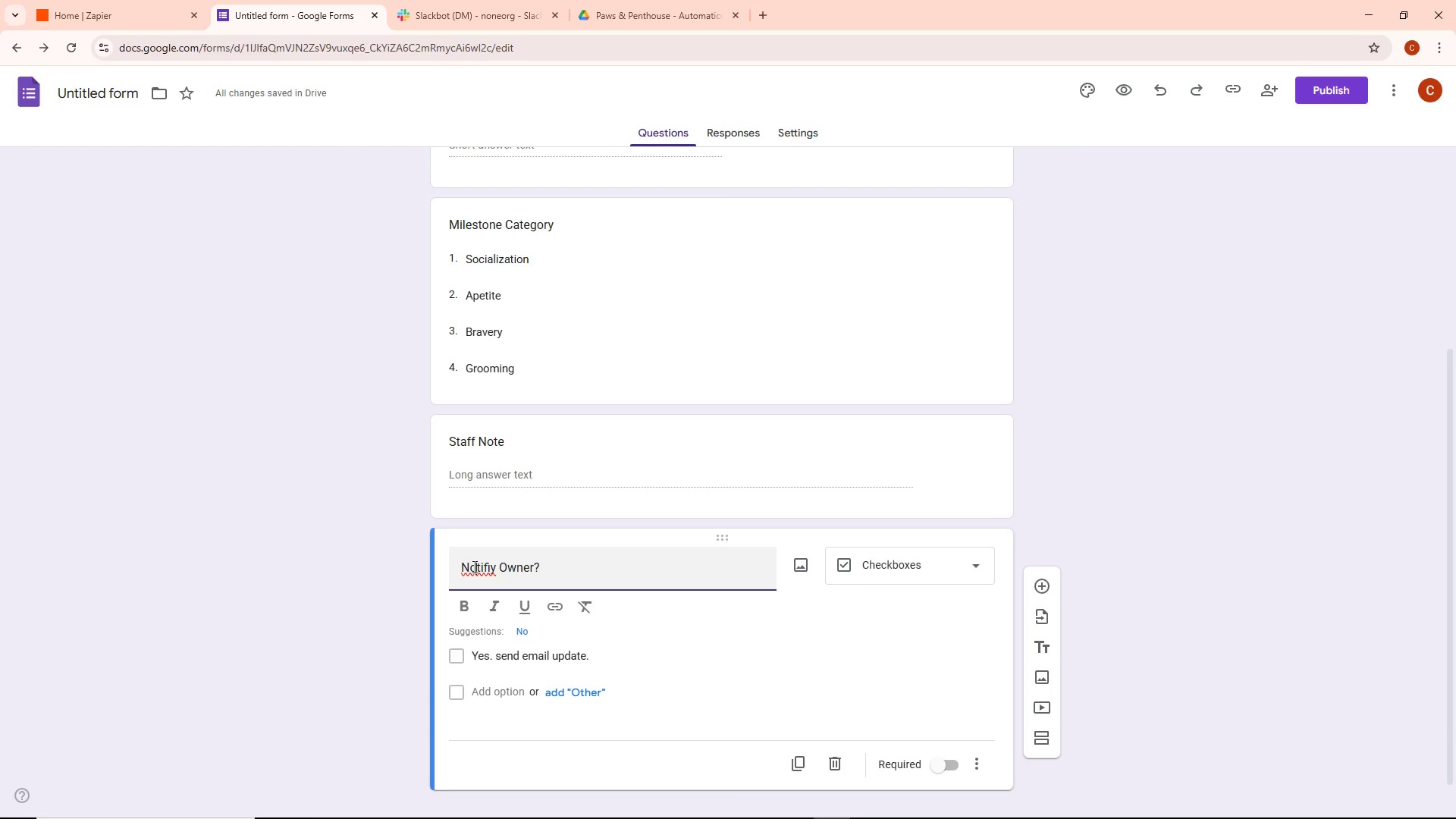 
left_click([473, 566])
 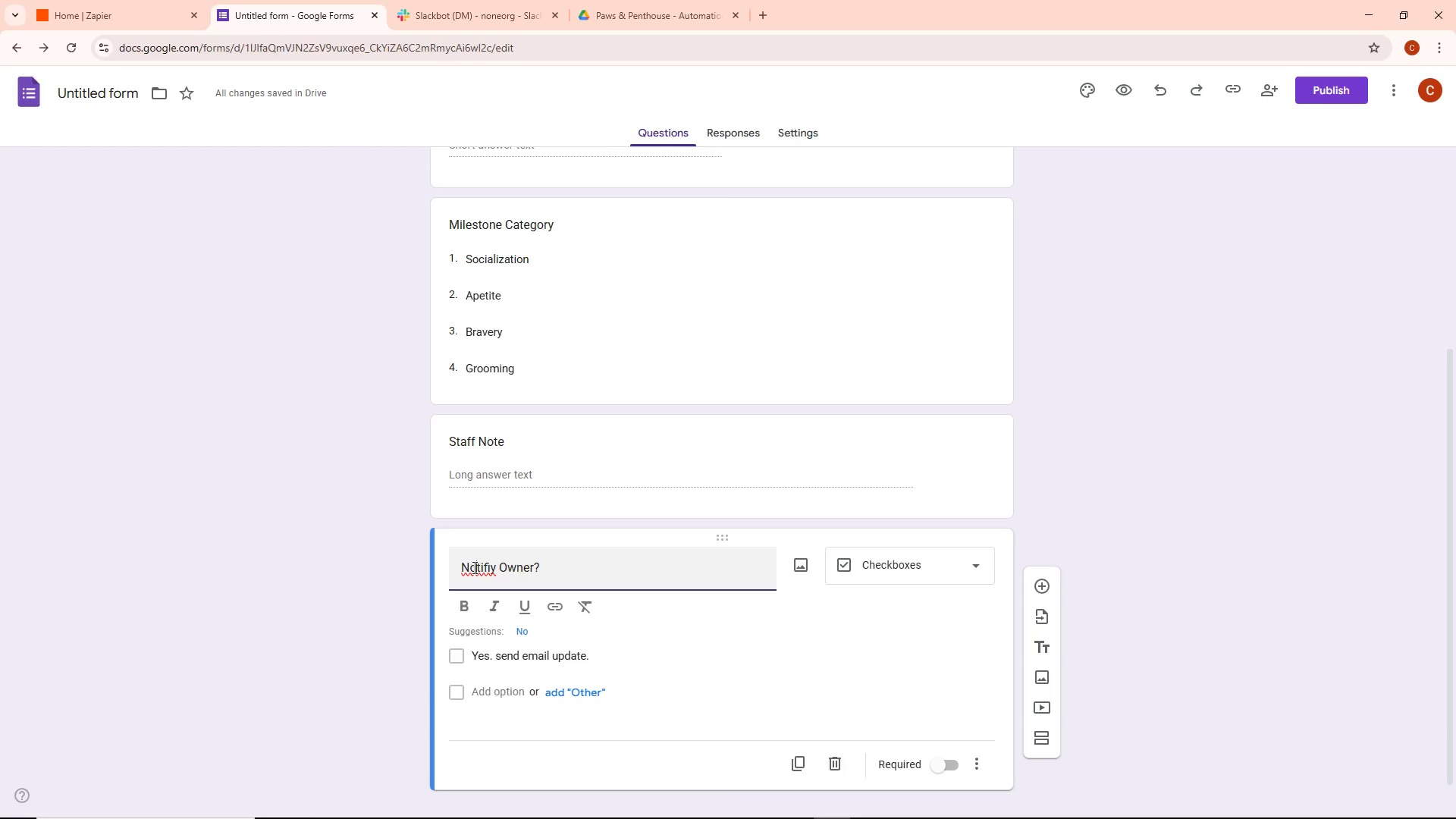 
left_click([474, 568])
 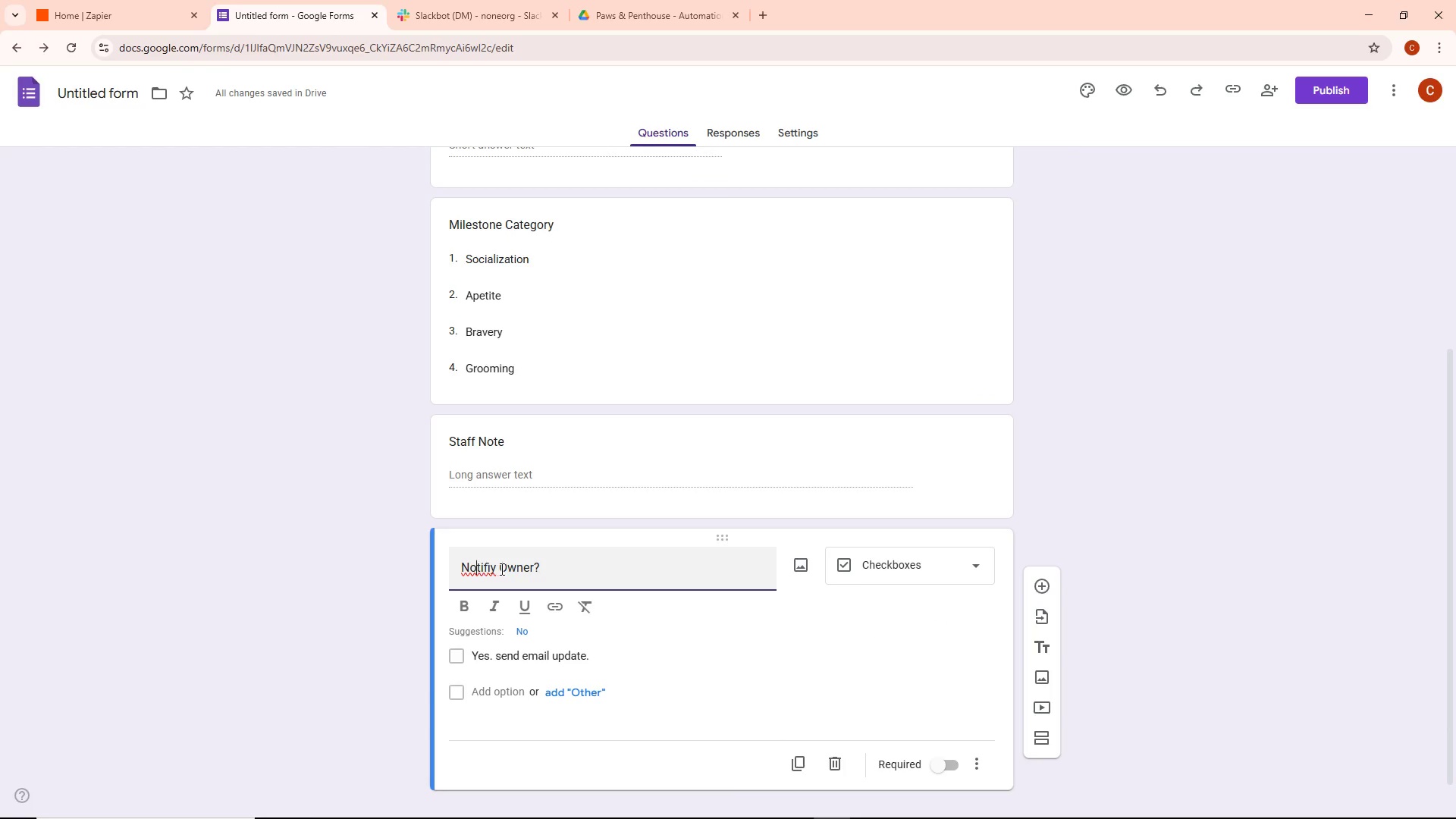 
double_click([500, 569])
 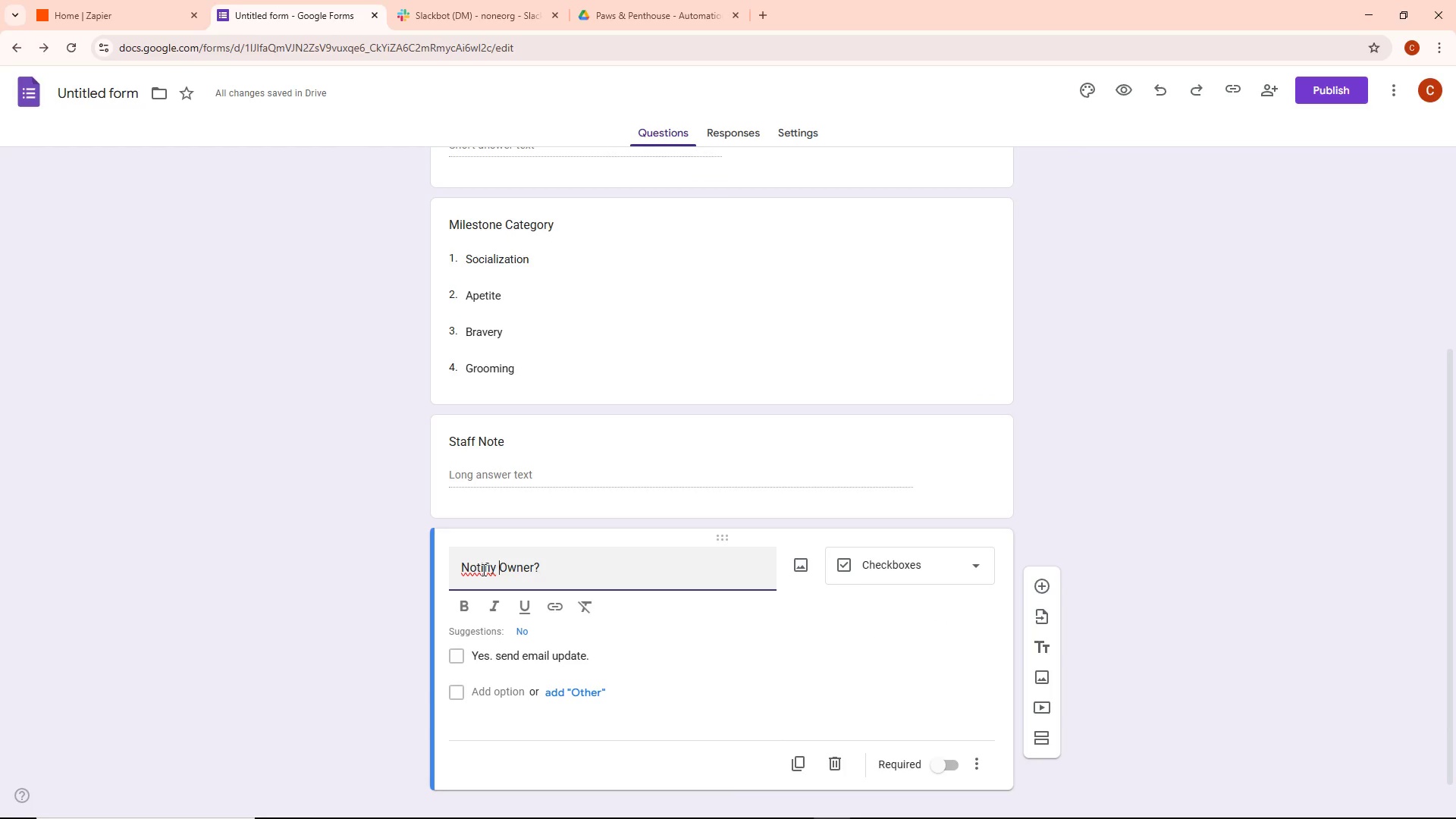 
left_click([482, 570])
 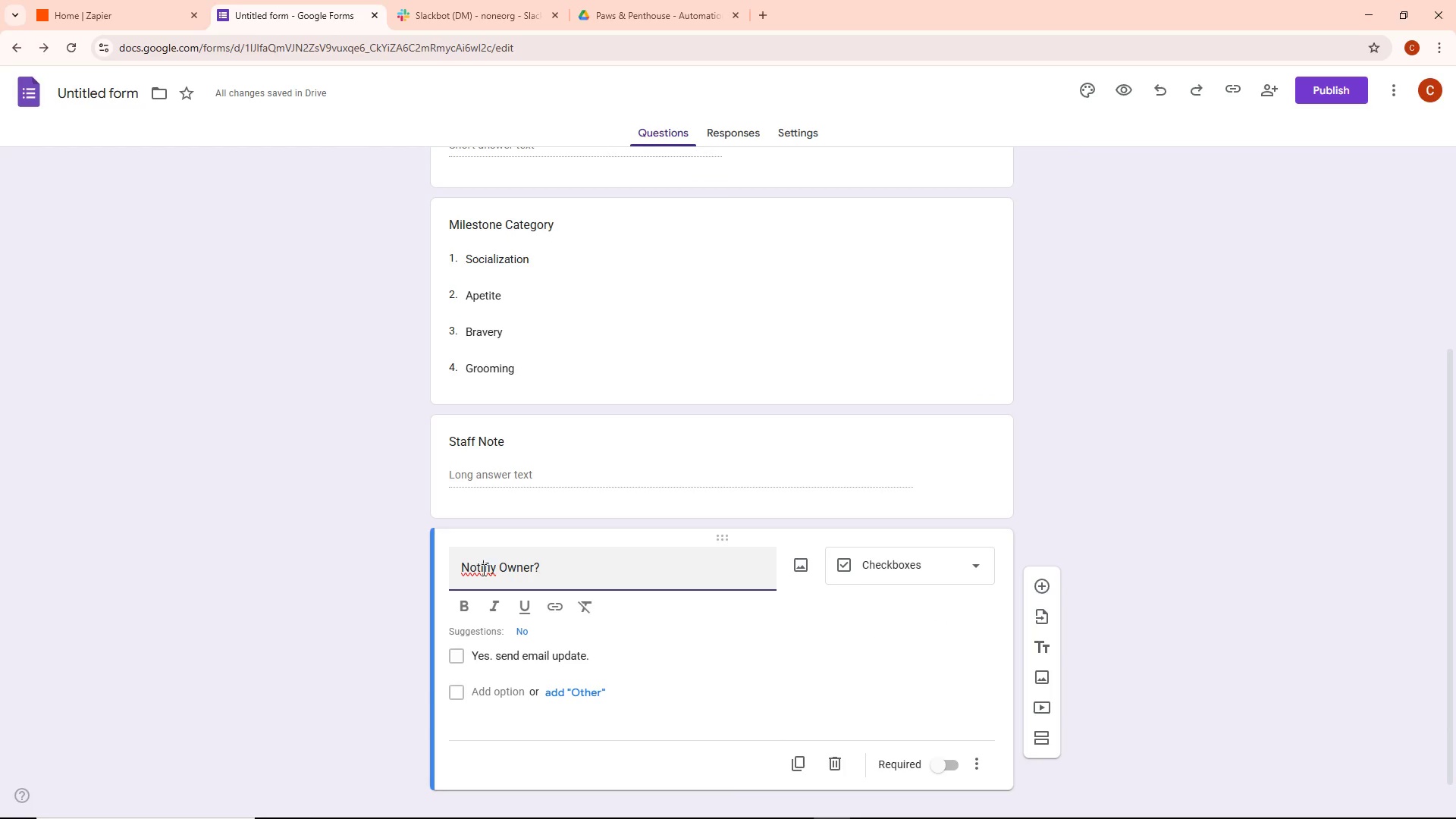 
right_click([482, 570])
 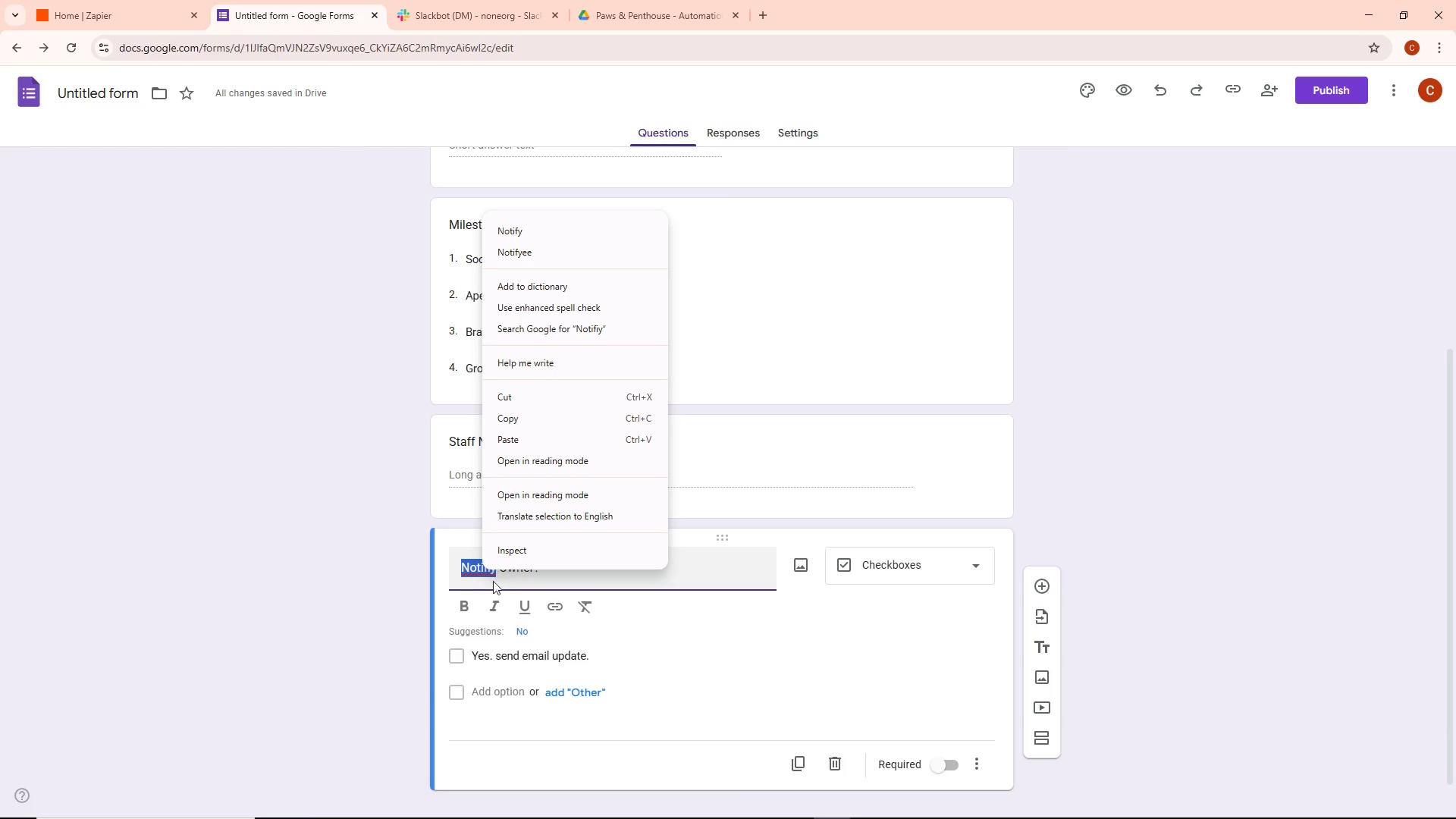 
wait(8.83)
 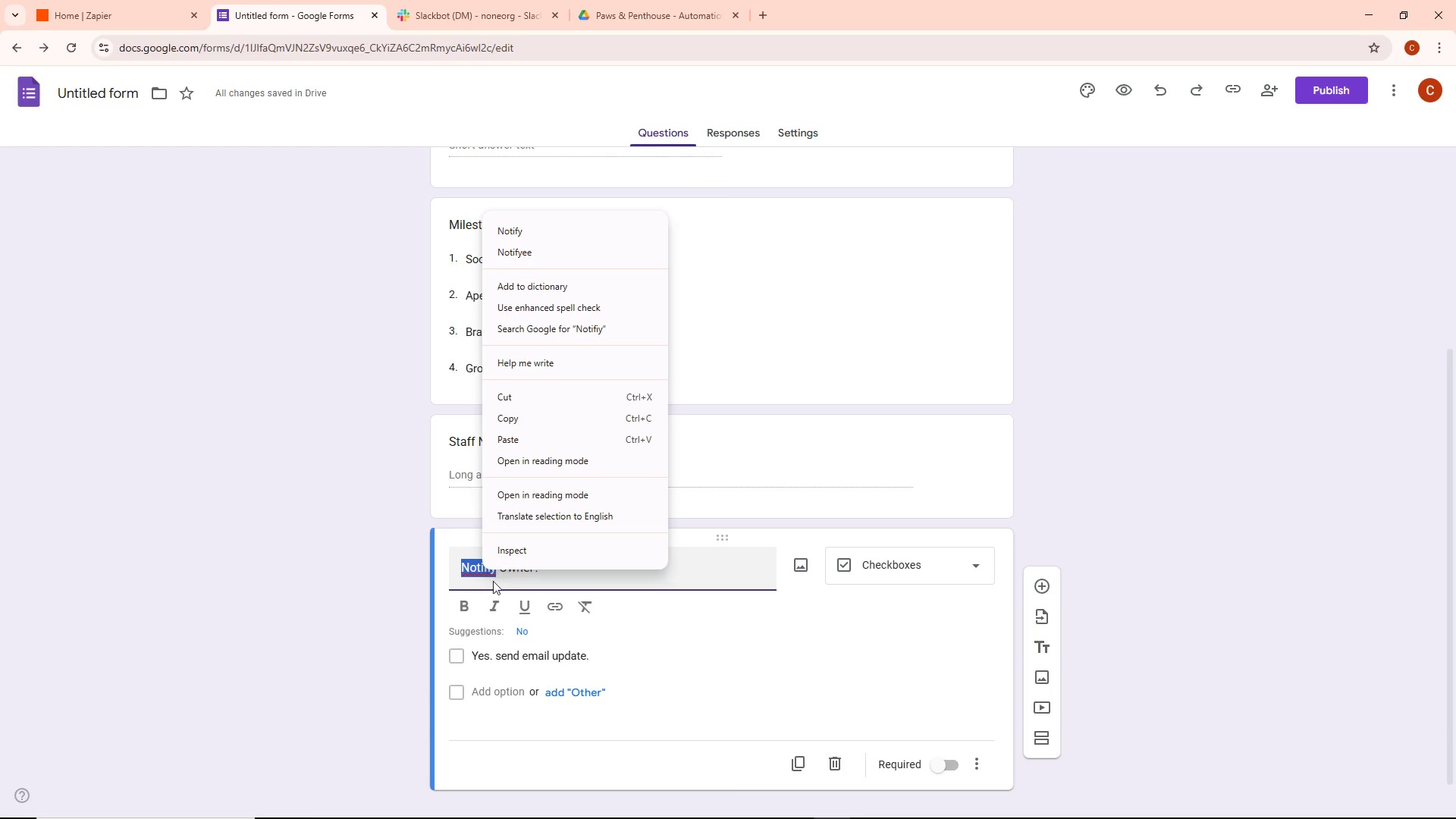 
left_click([494, 613])
 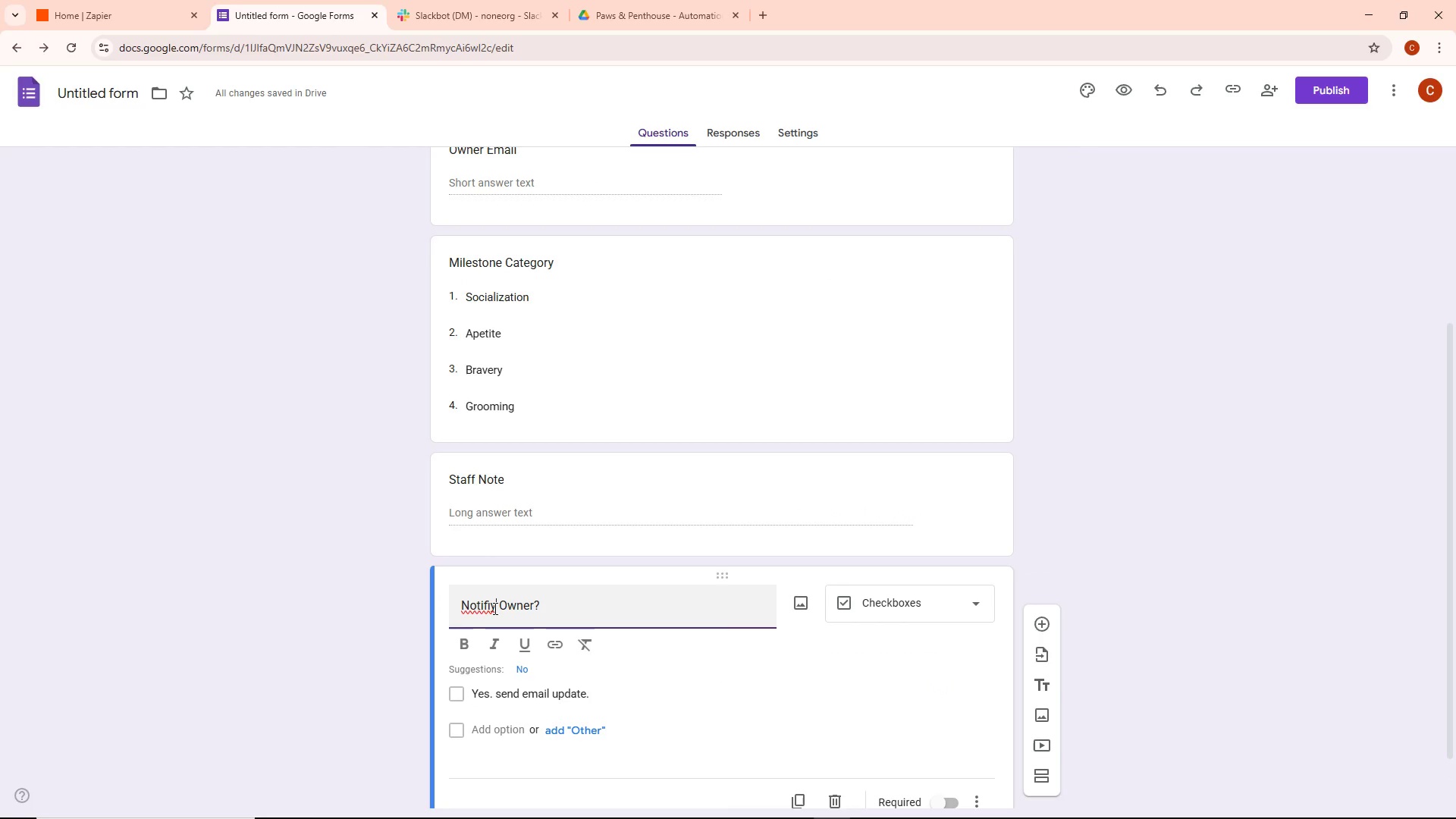 
key(Backspace)
 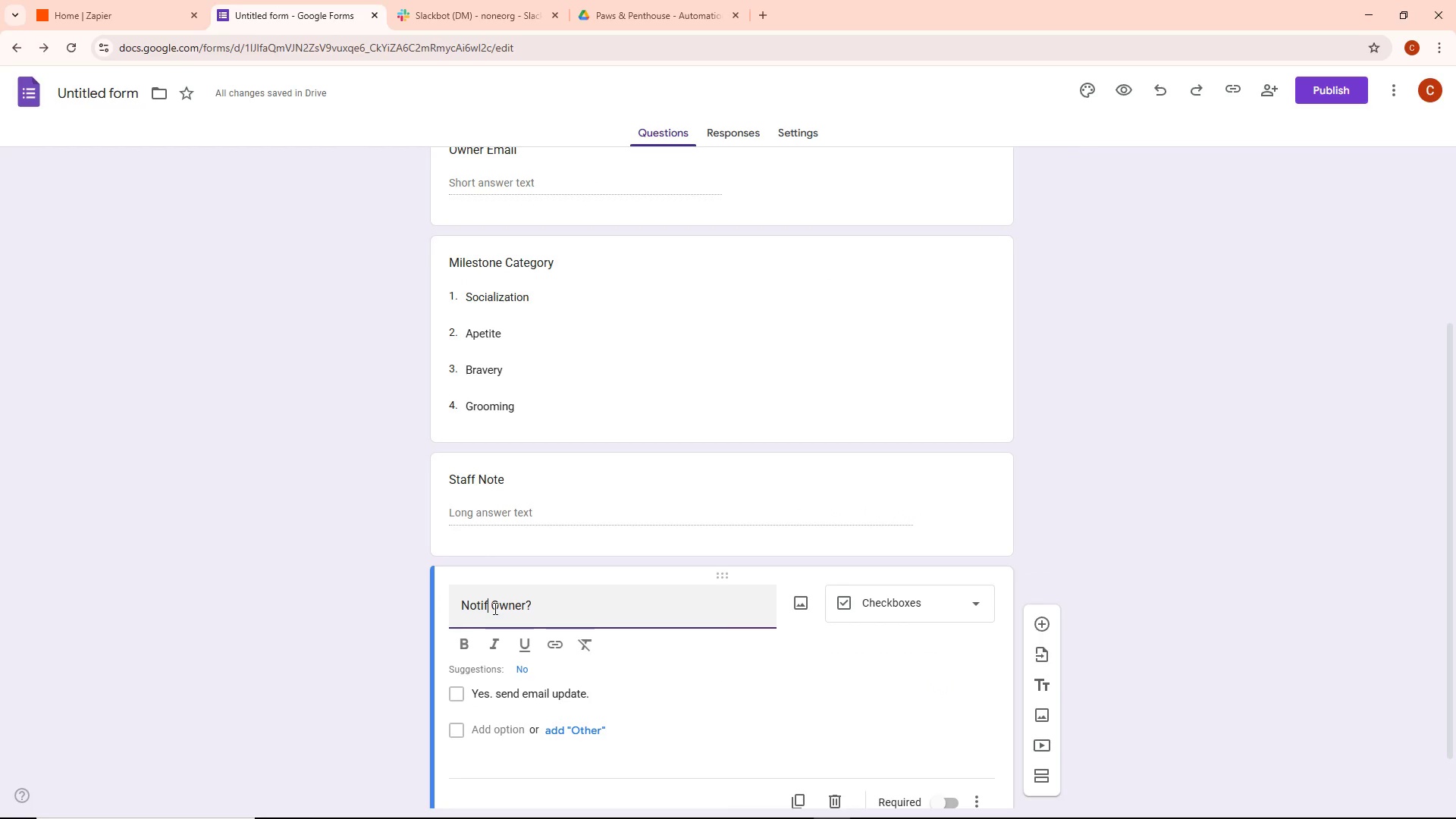 
key(Backspace)
 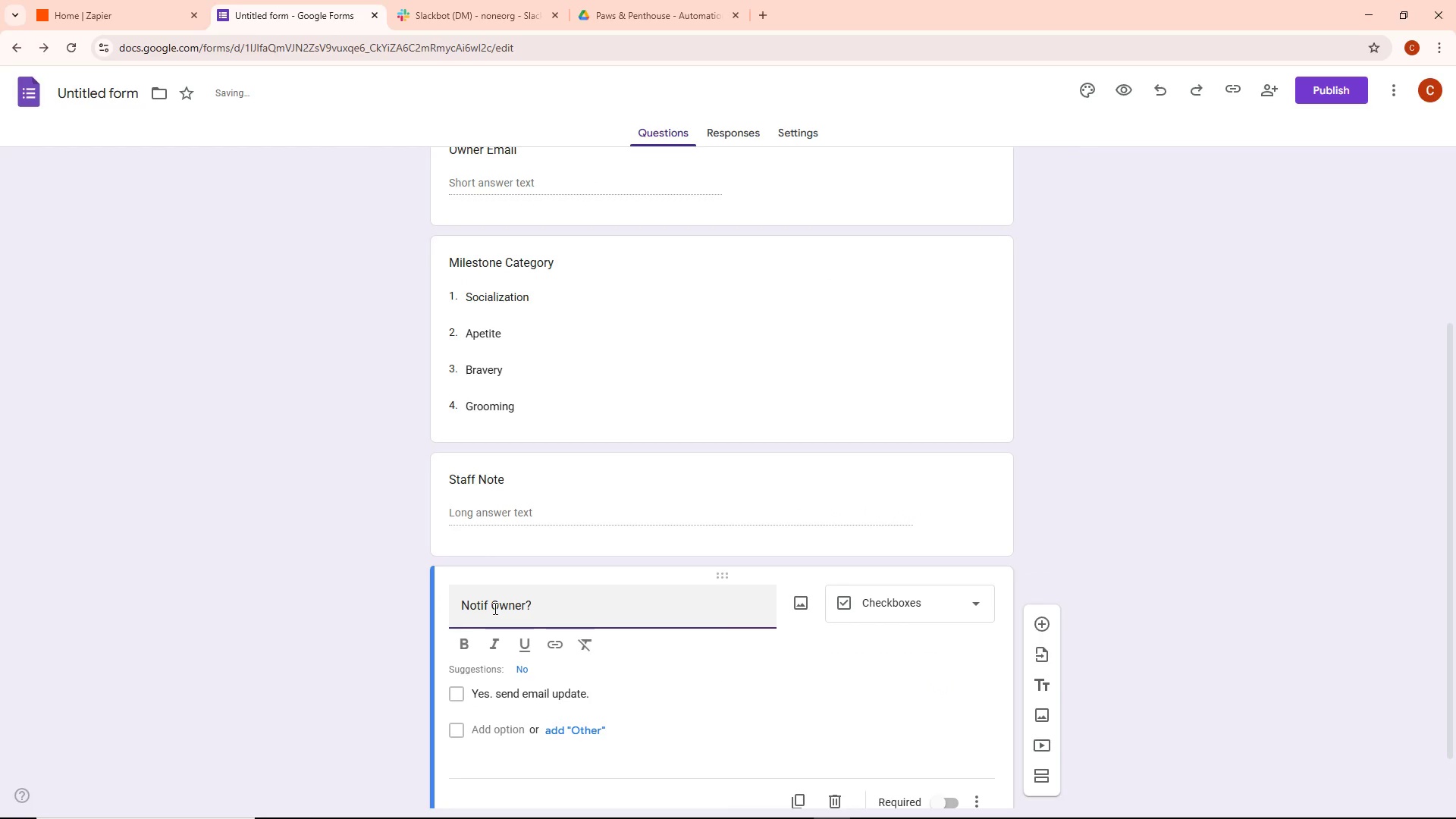 
key(Y)
 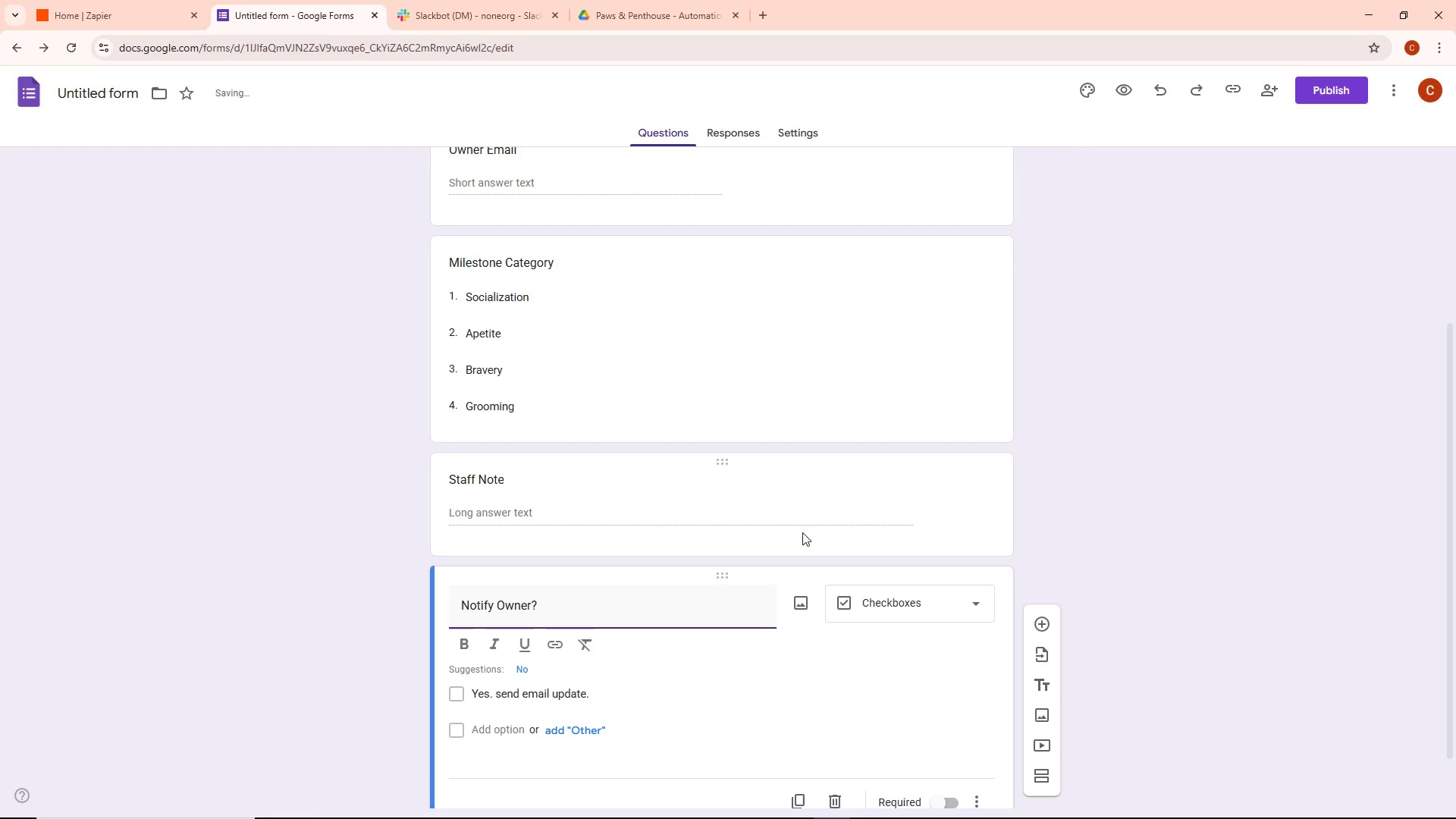 
left_click([844, 703])
 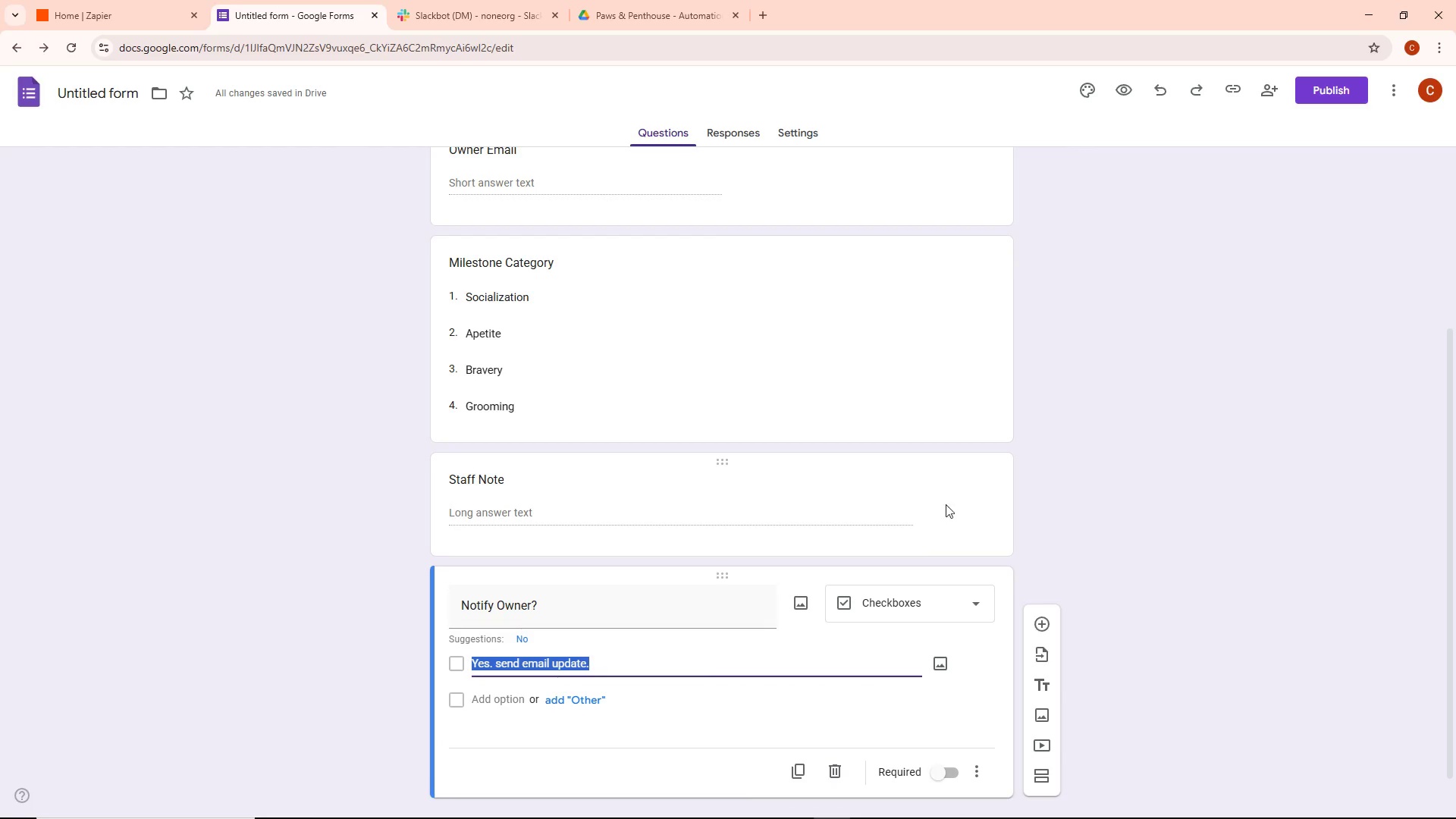 
left_click([966, 500])
 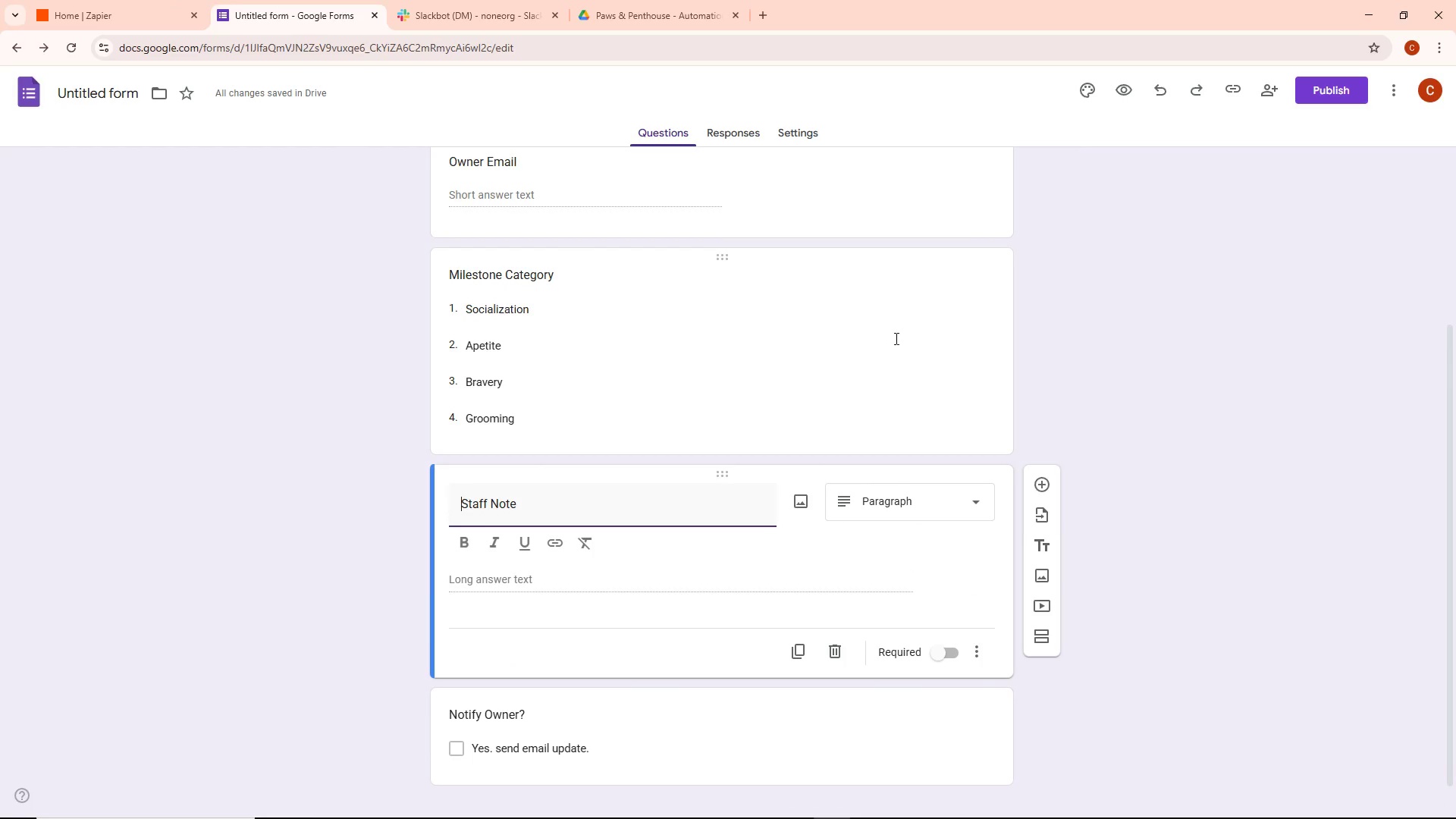 
scroll: coordinate [635, 483], scroll_direction: up, amount: 1.0
 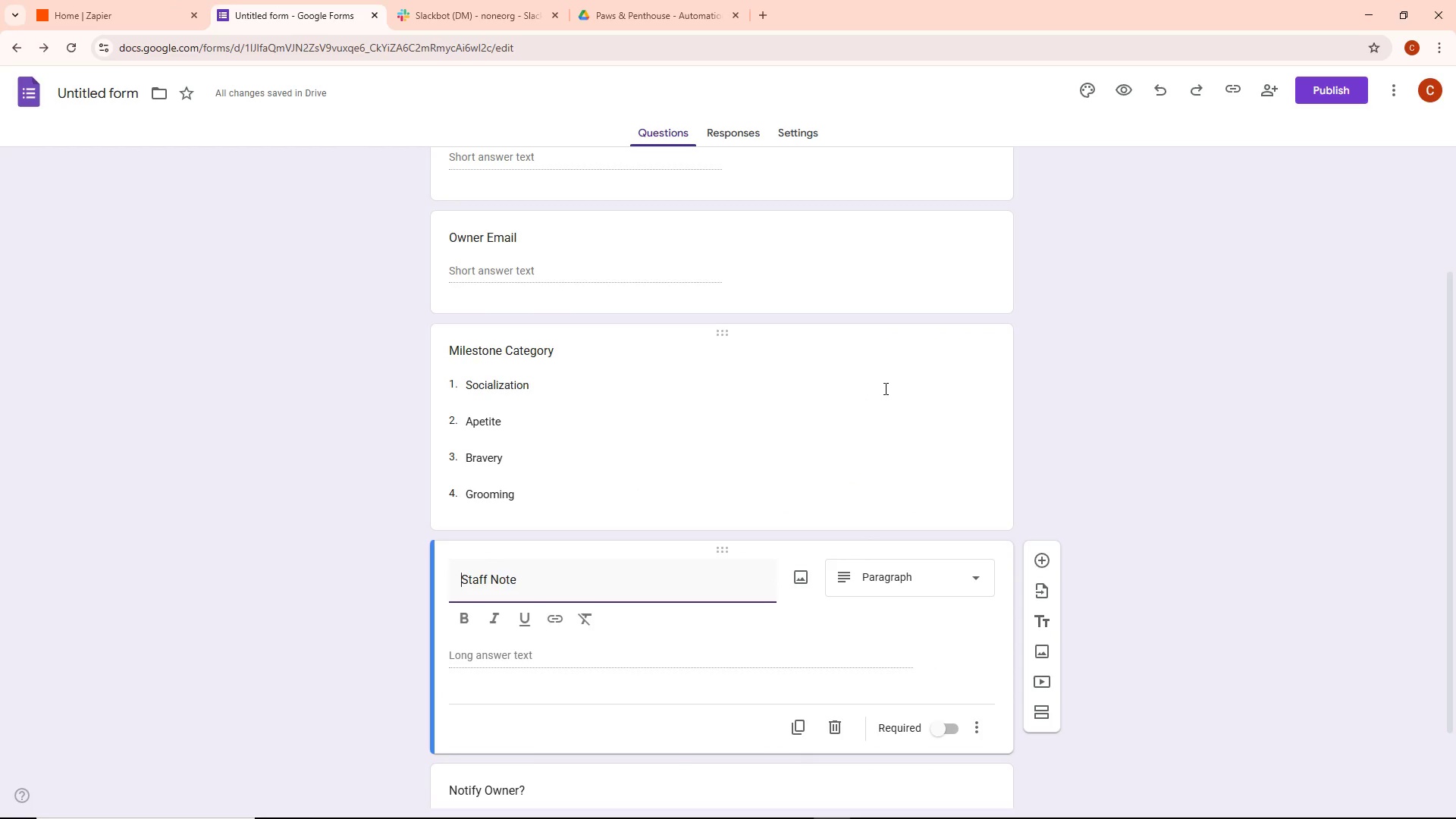 
left_click([887, 384])
 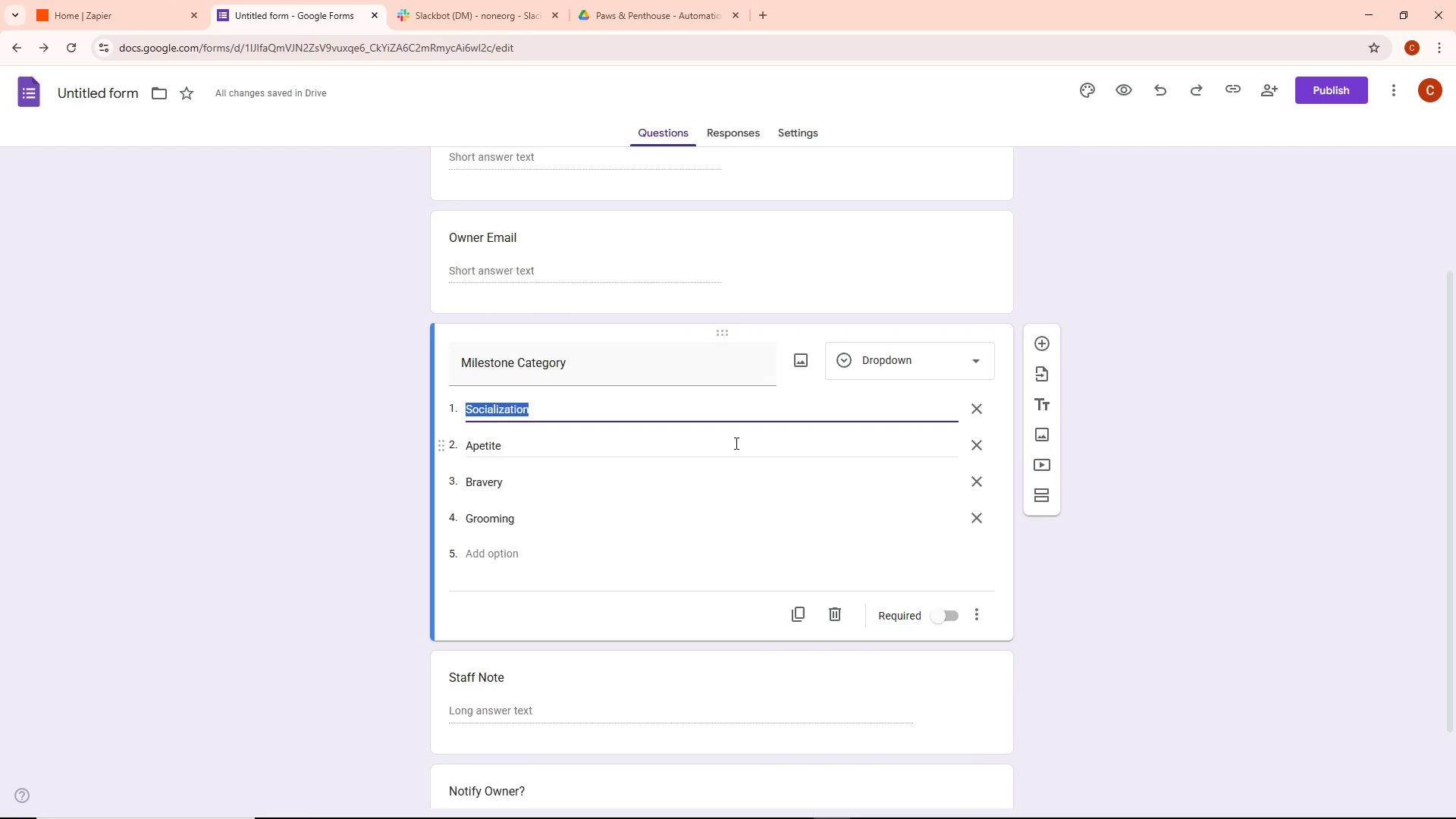 
left_click([657, 454])
 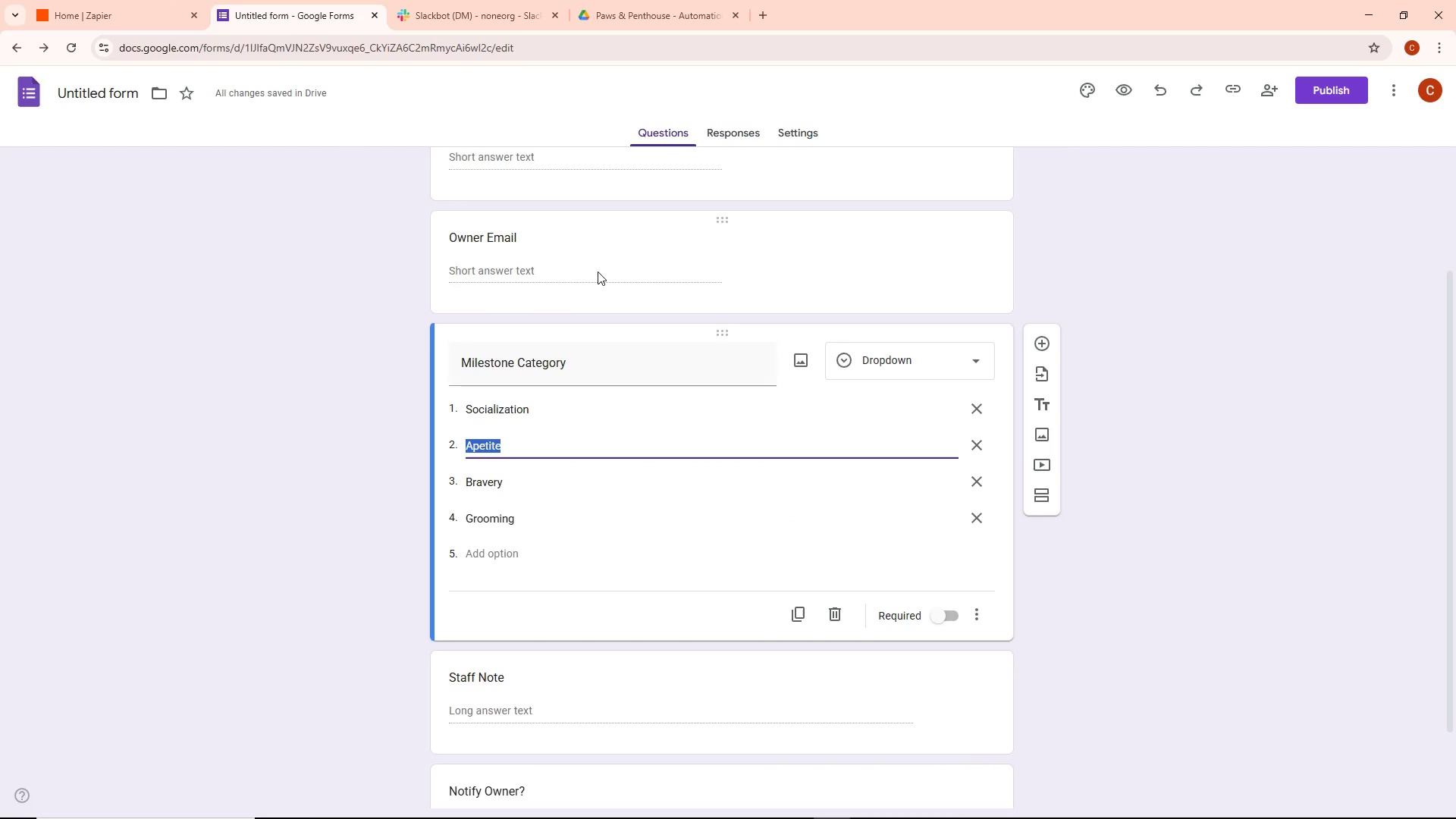 
scroll: coordinate [591, 312], scroll_direction: down, amount: 3.0
 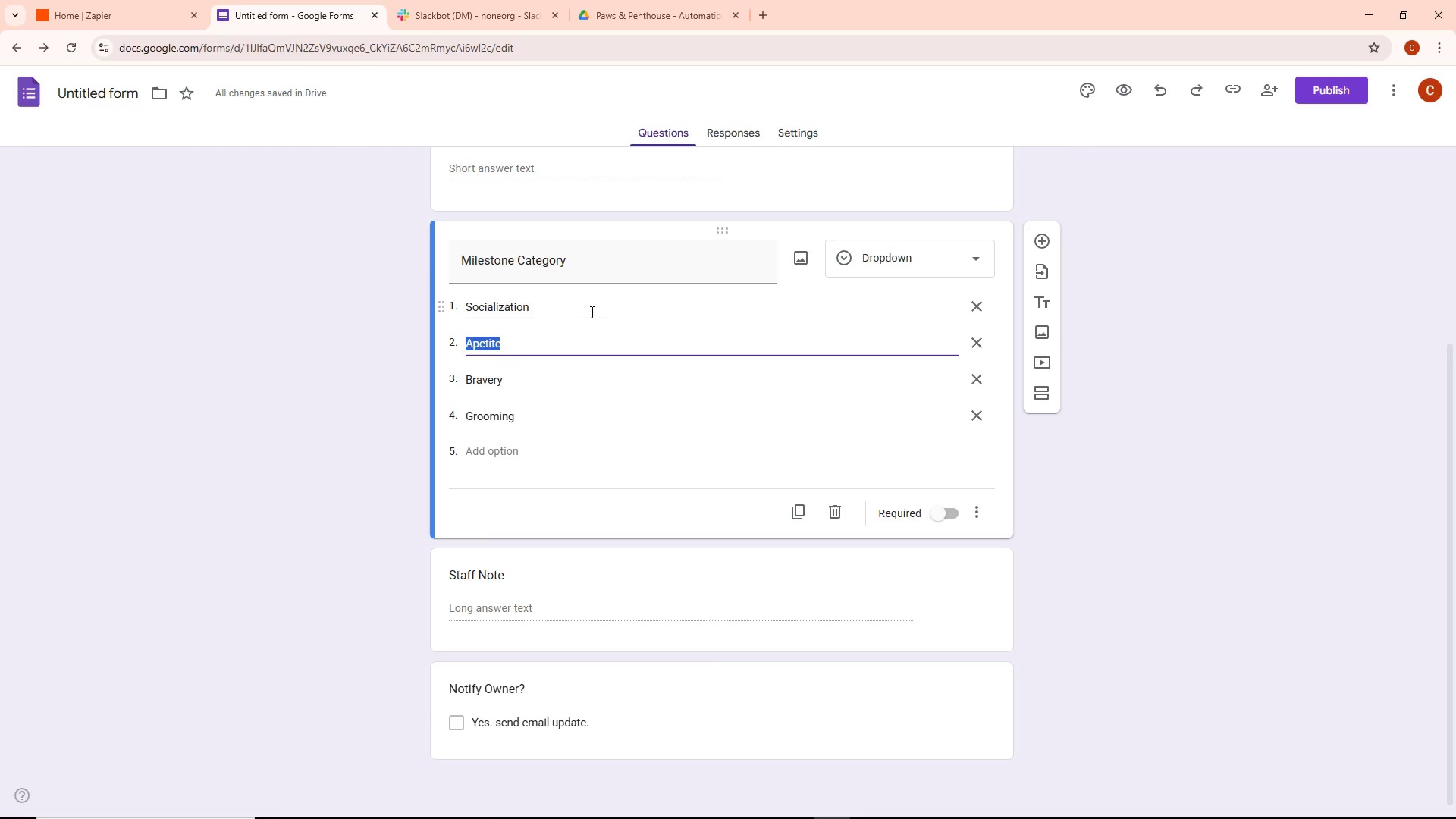 
scroll: coordinate [593, 322], scroll_direction: up, amount: 5.0
 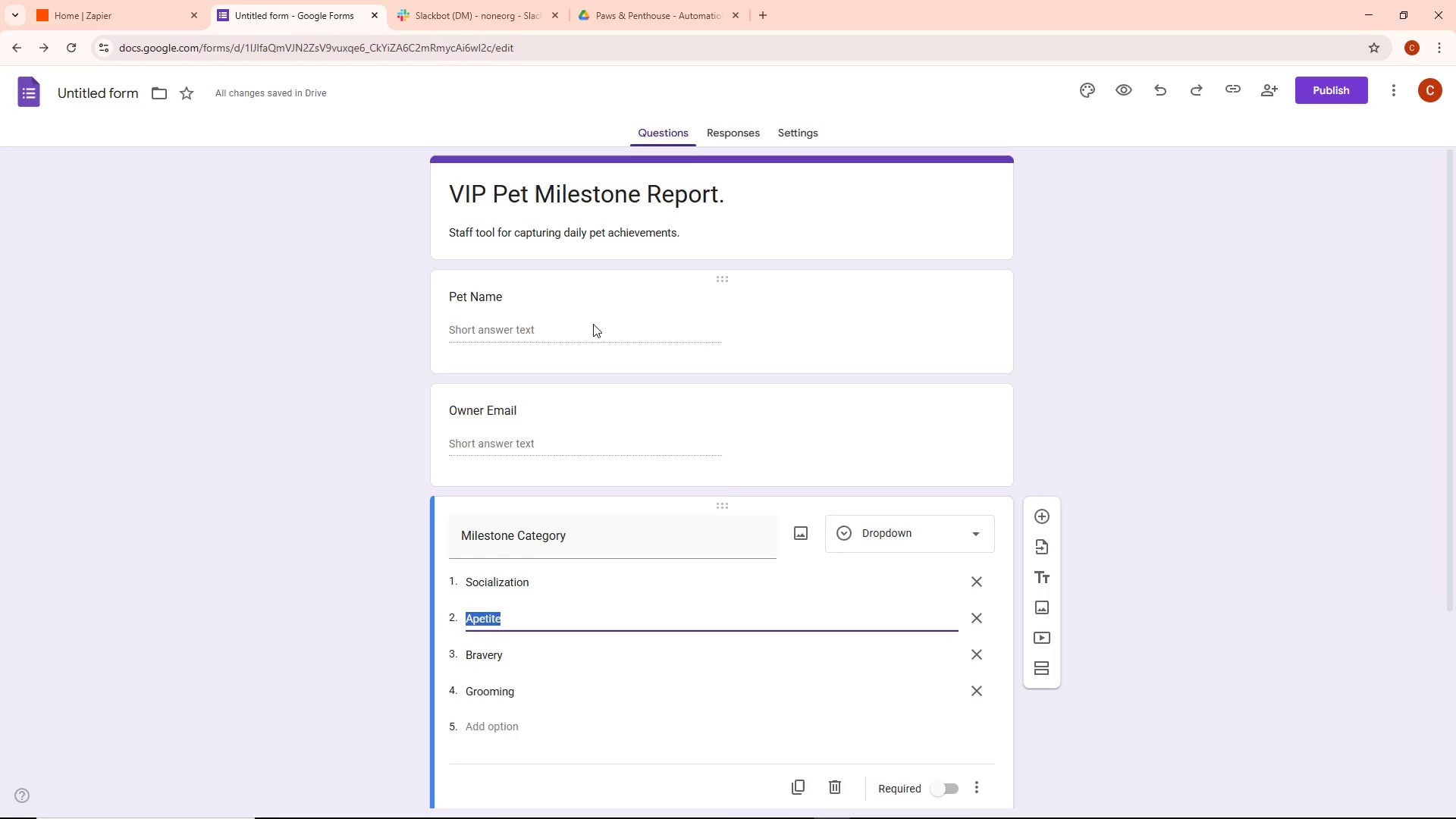 
scroll: coordinate [593, 324], scroll_direction: down, amount: 3.0
 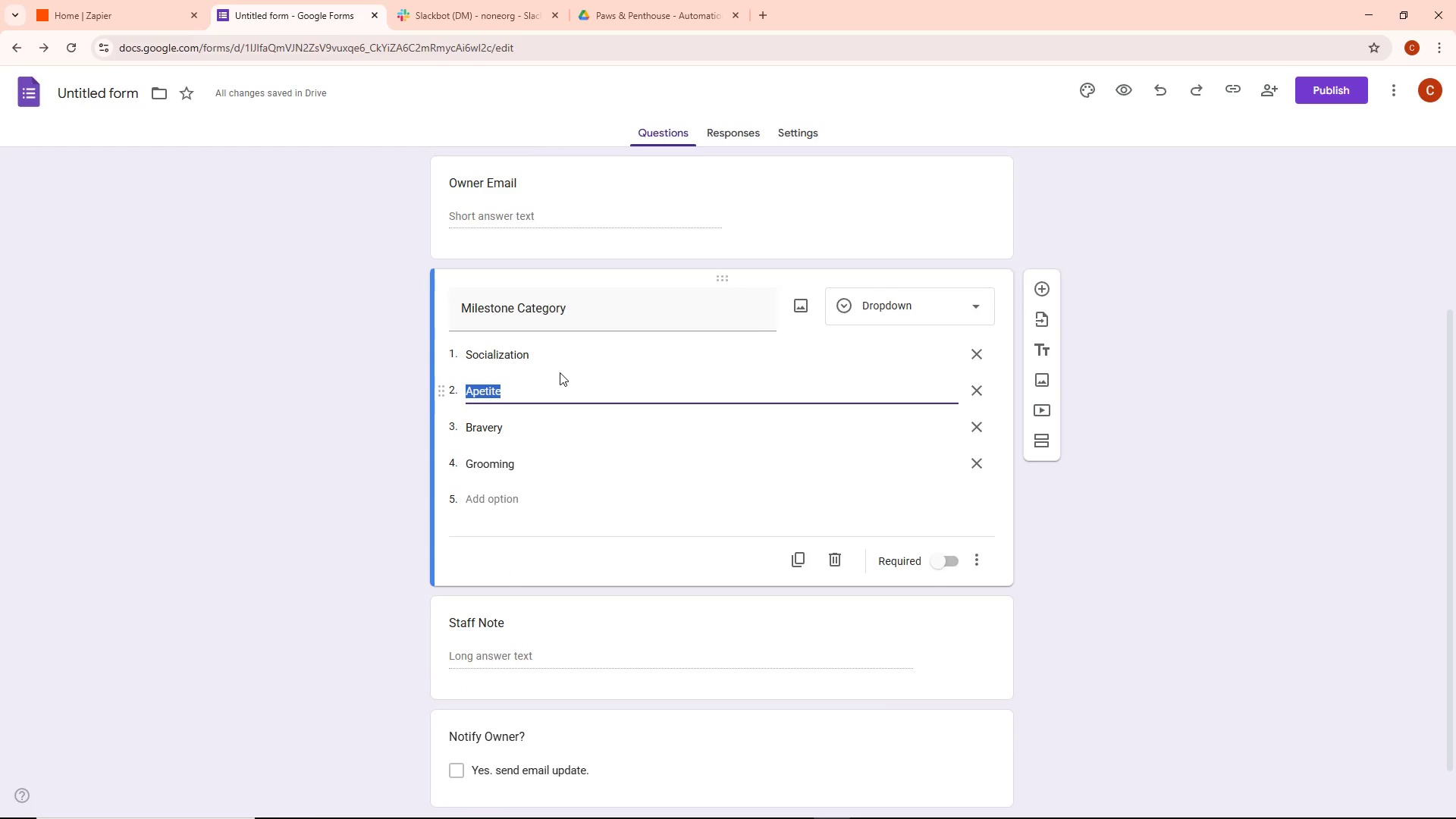 
left_click([573, 350])
 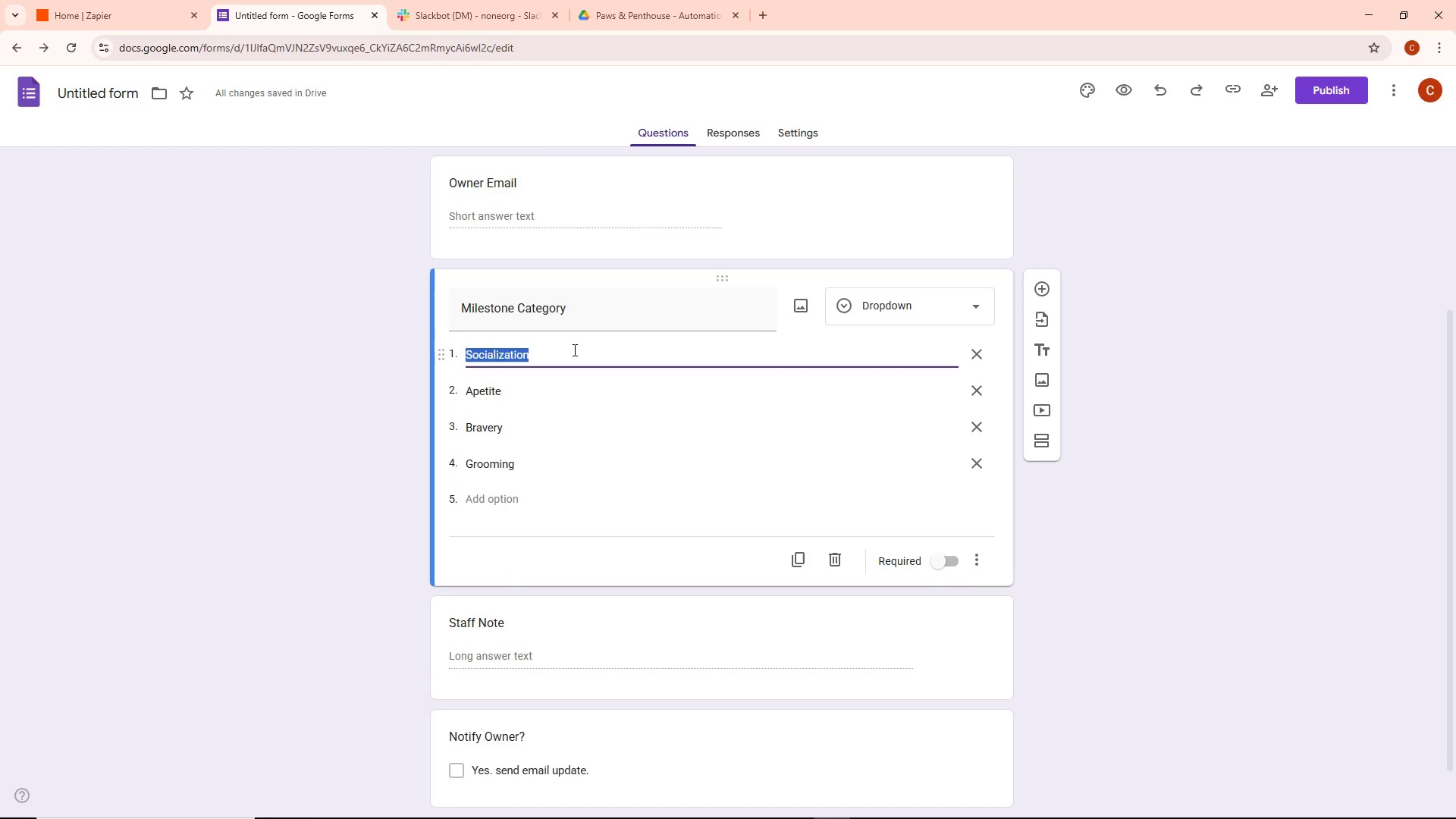 
left_click([573, 350])
 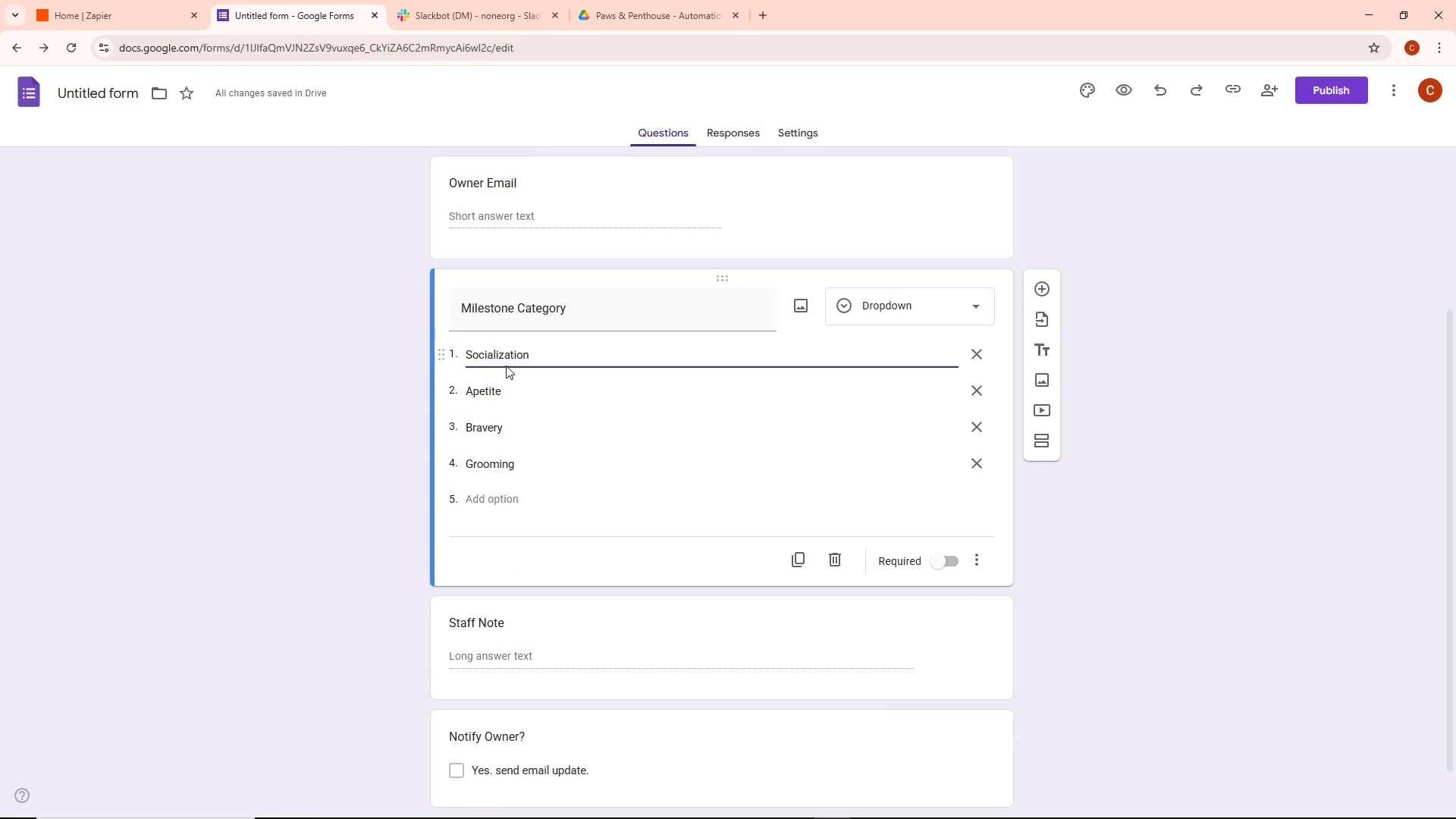 
wait(10.14)
 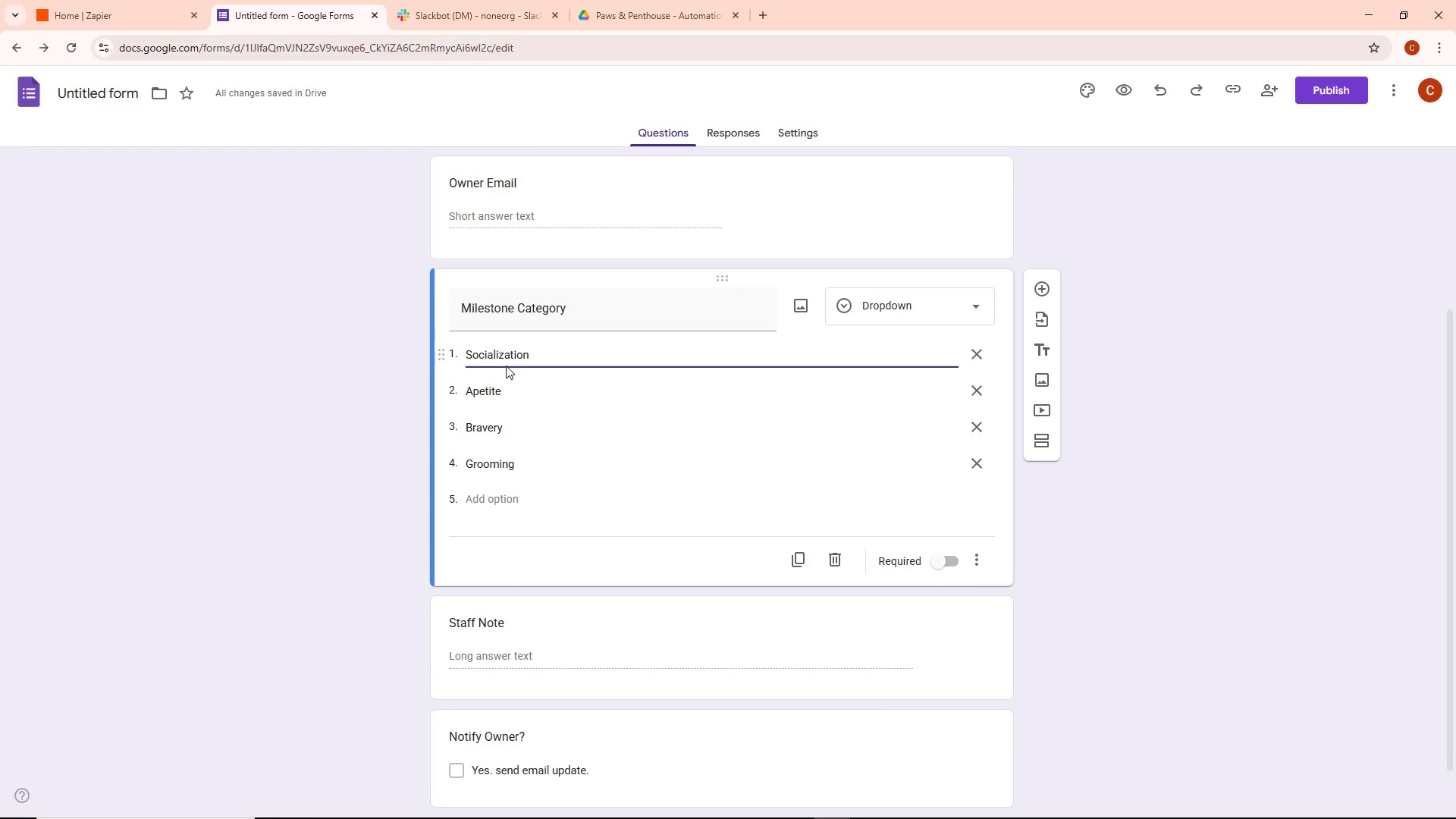 
key(Alt+AltLeft)
 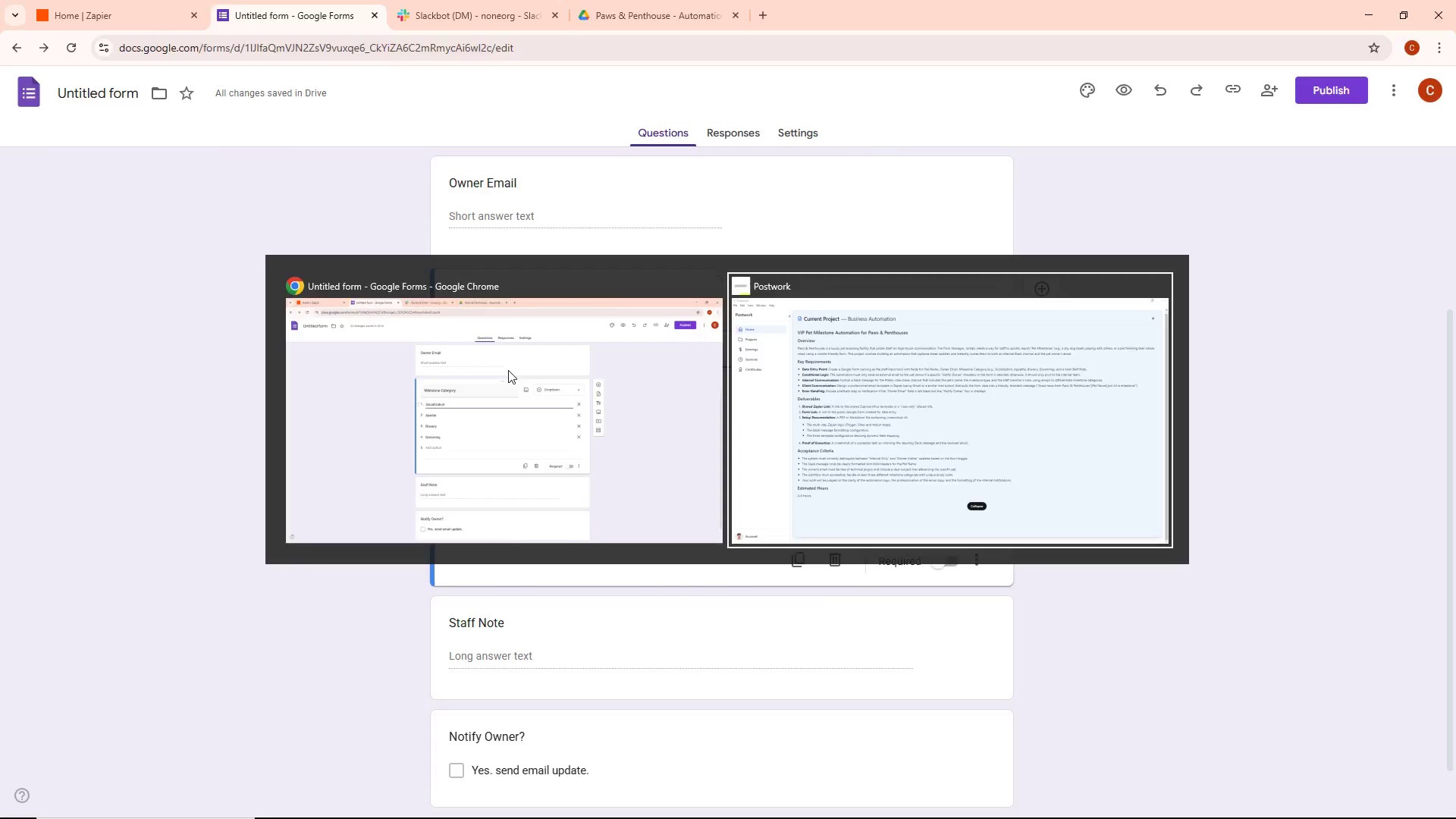 
key(Alt+Tab)